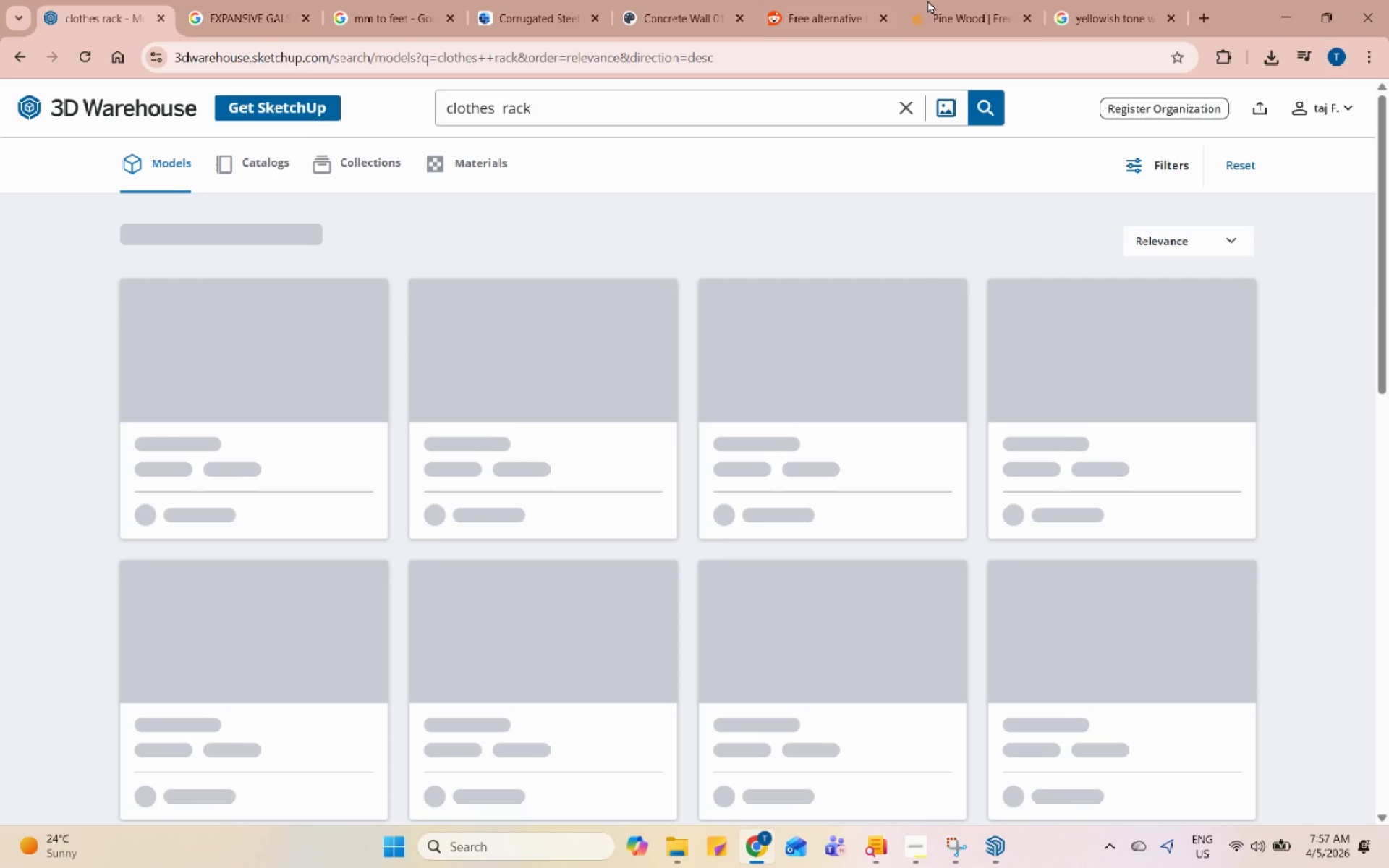 
left_click([1294, 10])
 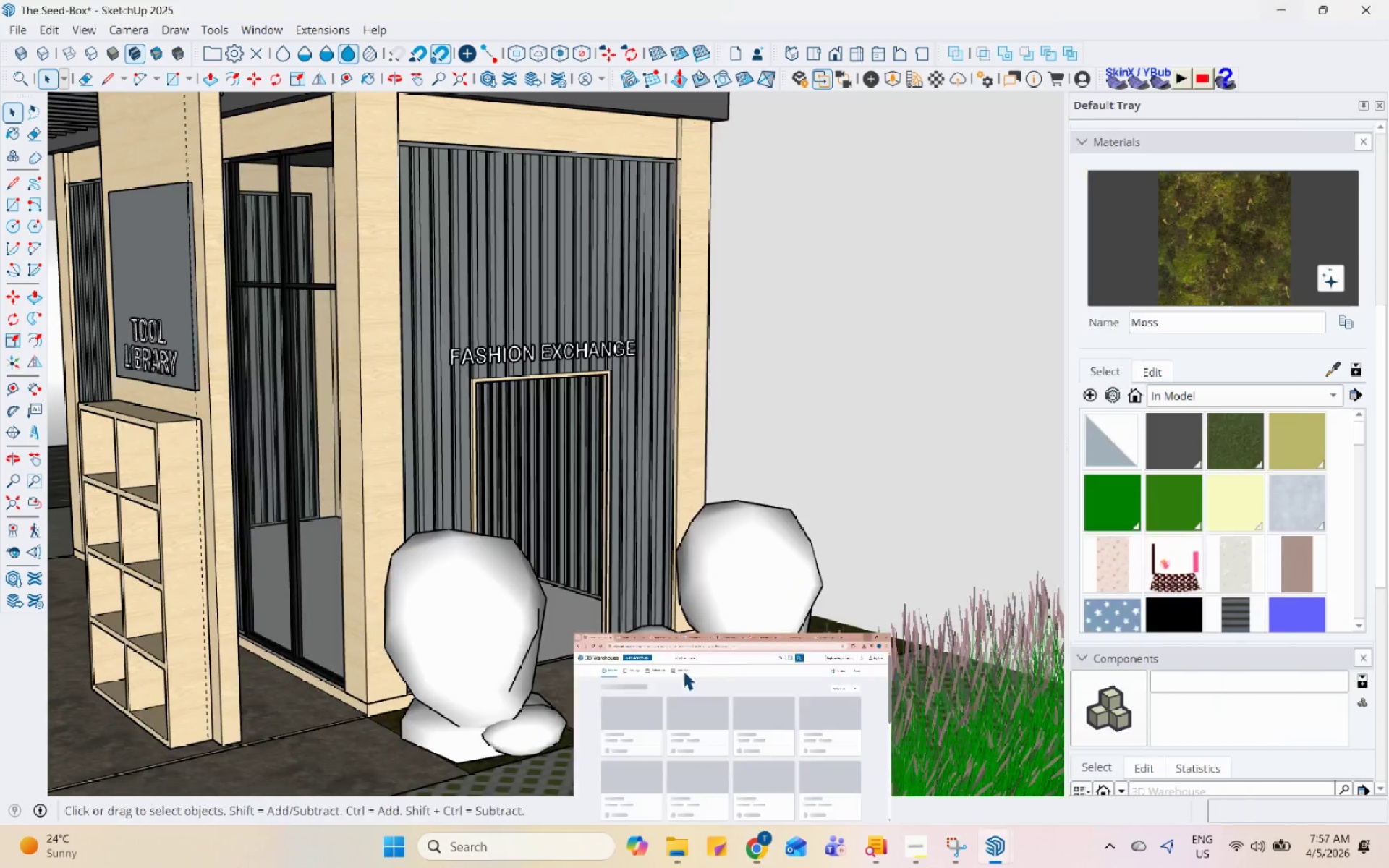 
scroll: coordinate [825, 393], scroll_direction: down, amount: 13.0
 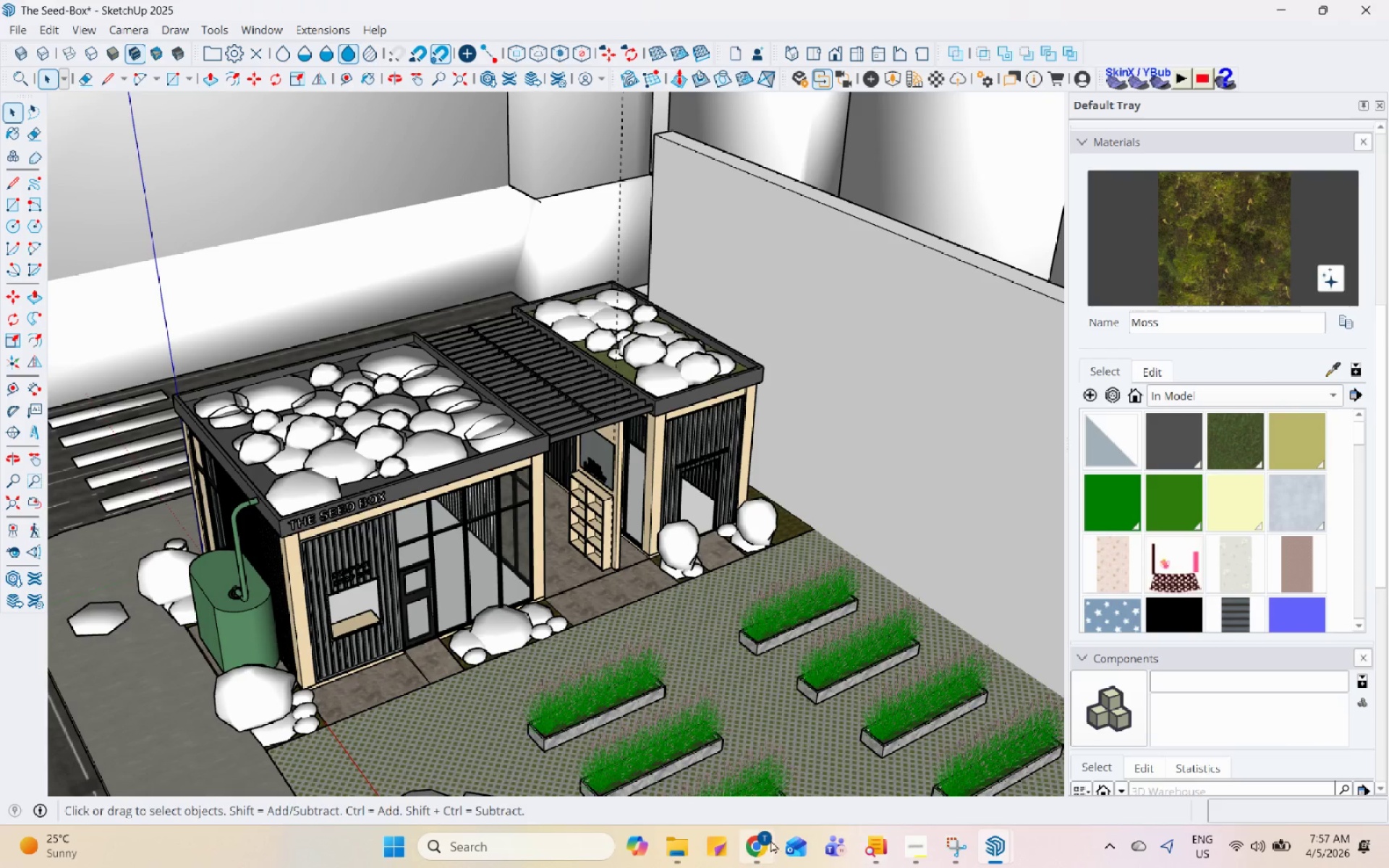 
left_click_drag(start_coordinate=[768, 847], to_coordinate=[764, 848])
 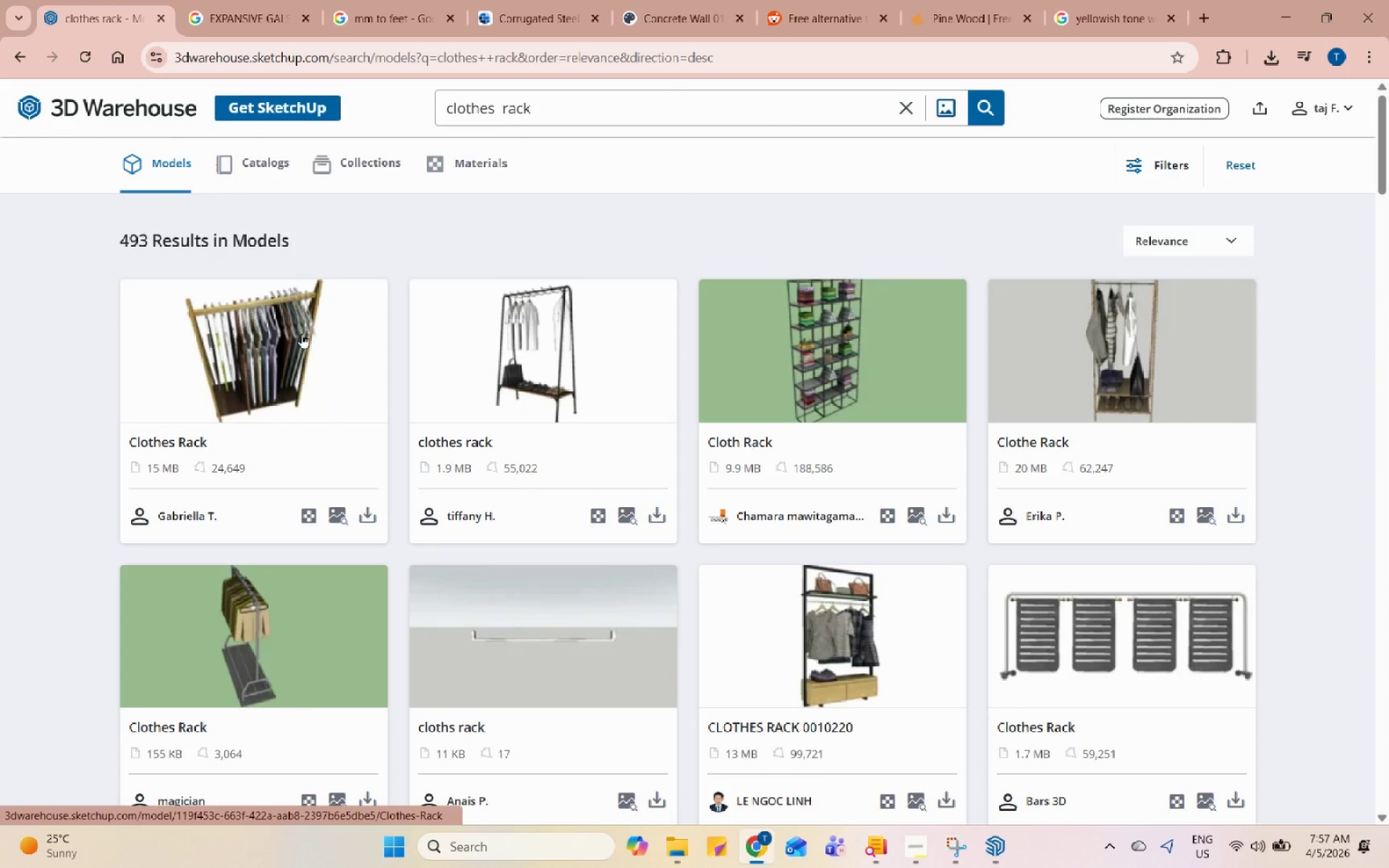 
wait(5.25)
 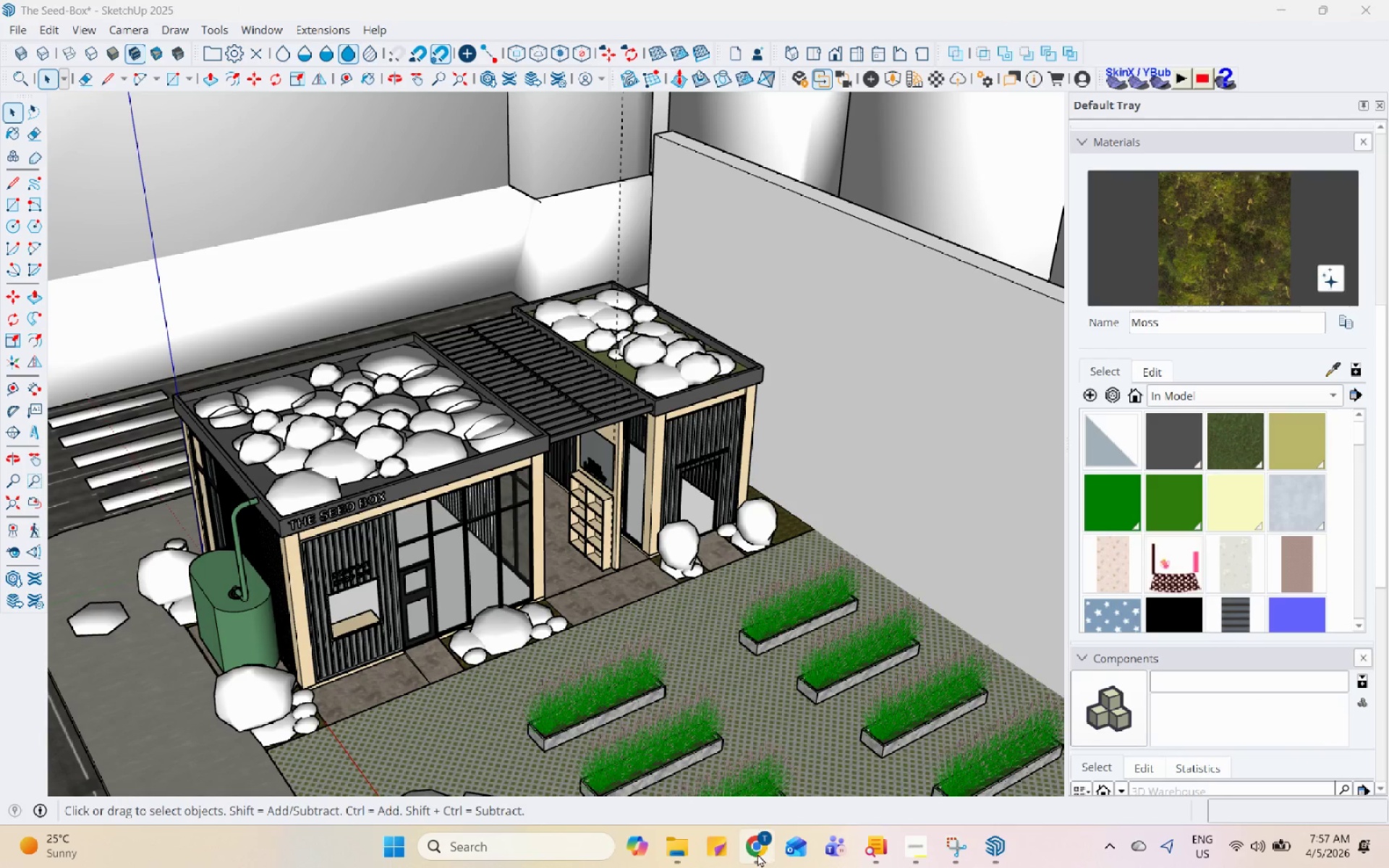 
scroll: coordinate [694, 463], scroll_direction: down, amount: 14.0
 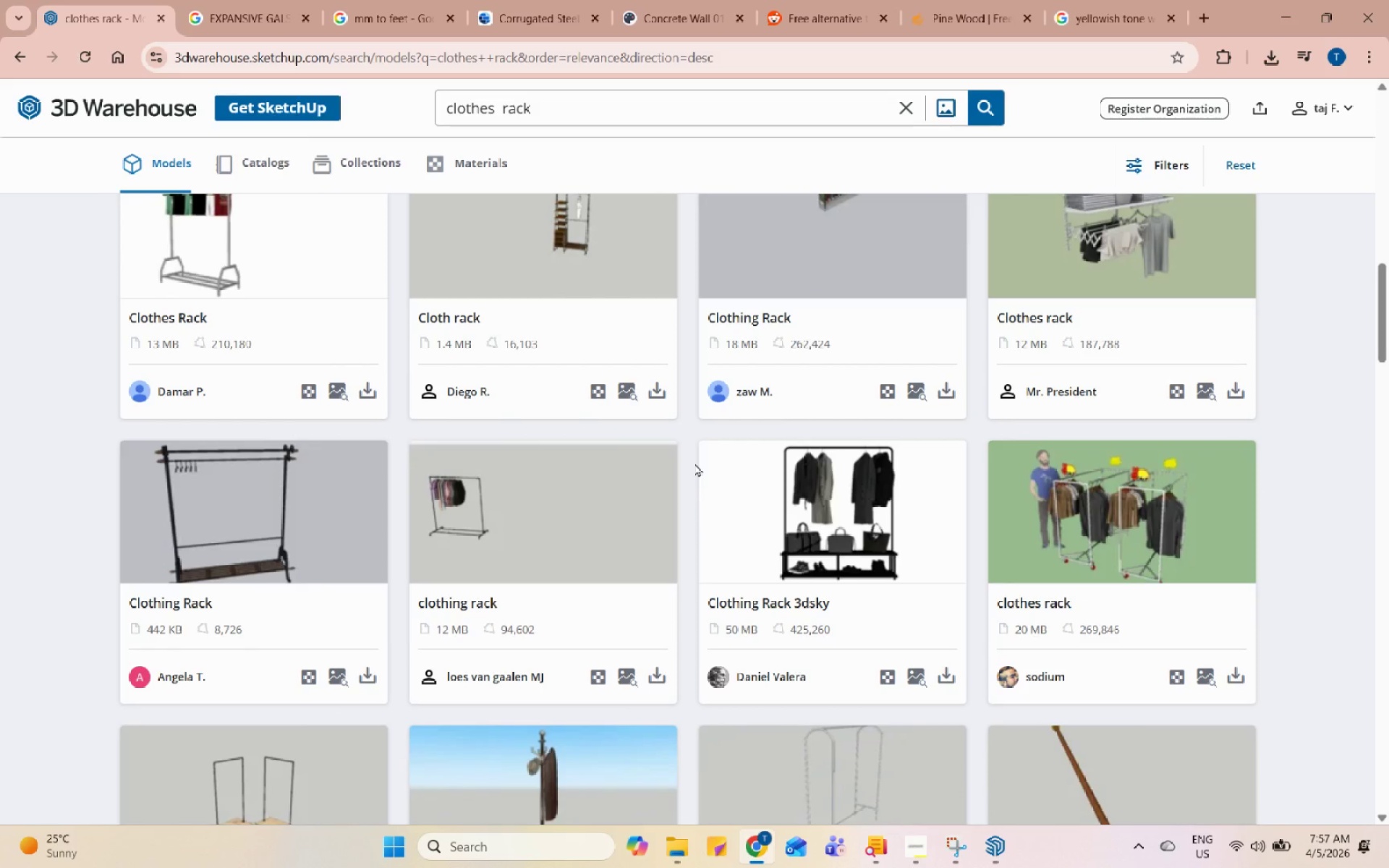 
scroll: coordinate [694, 463], scroll_direction: down, amount: 3.0
 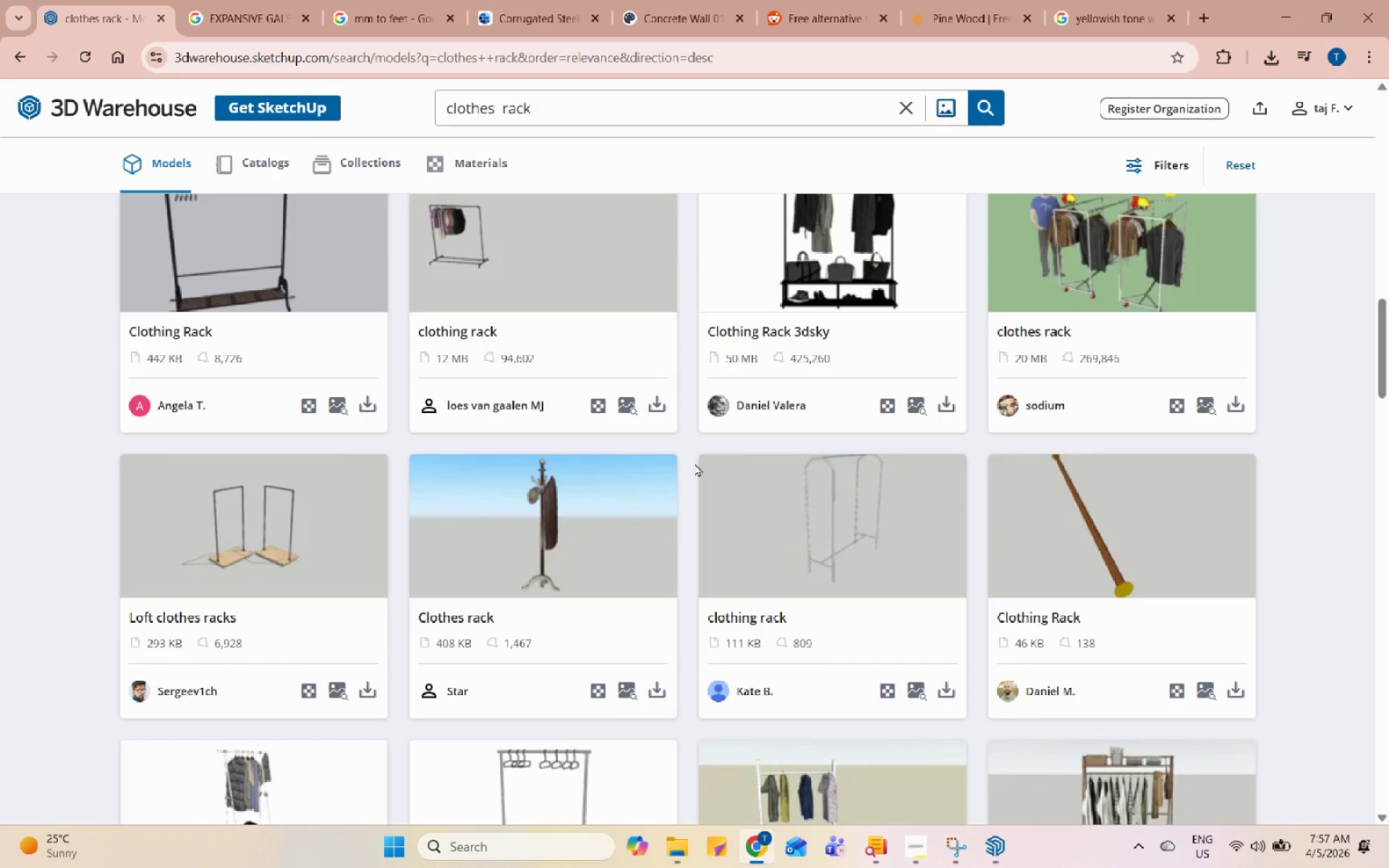 
scroll: coordinate [694, 463], scroll_direction: up, amount: 2.0
 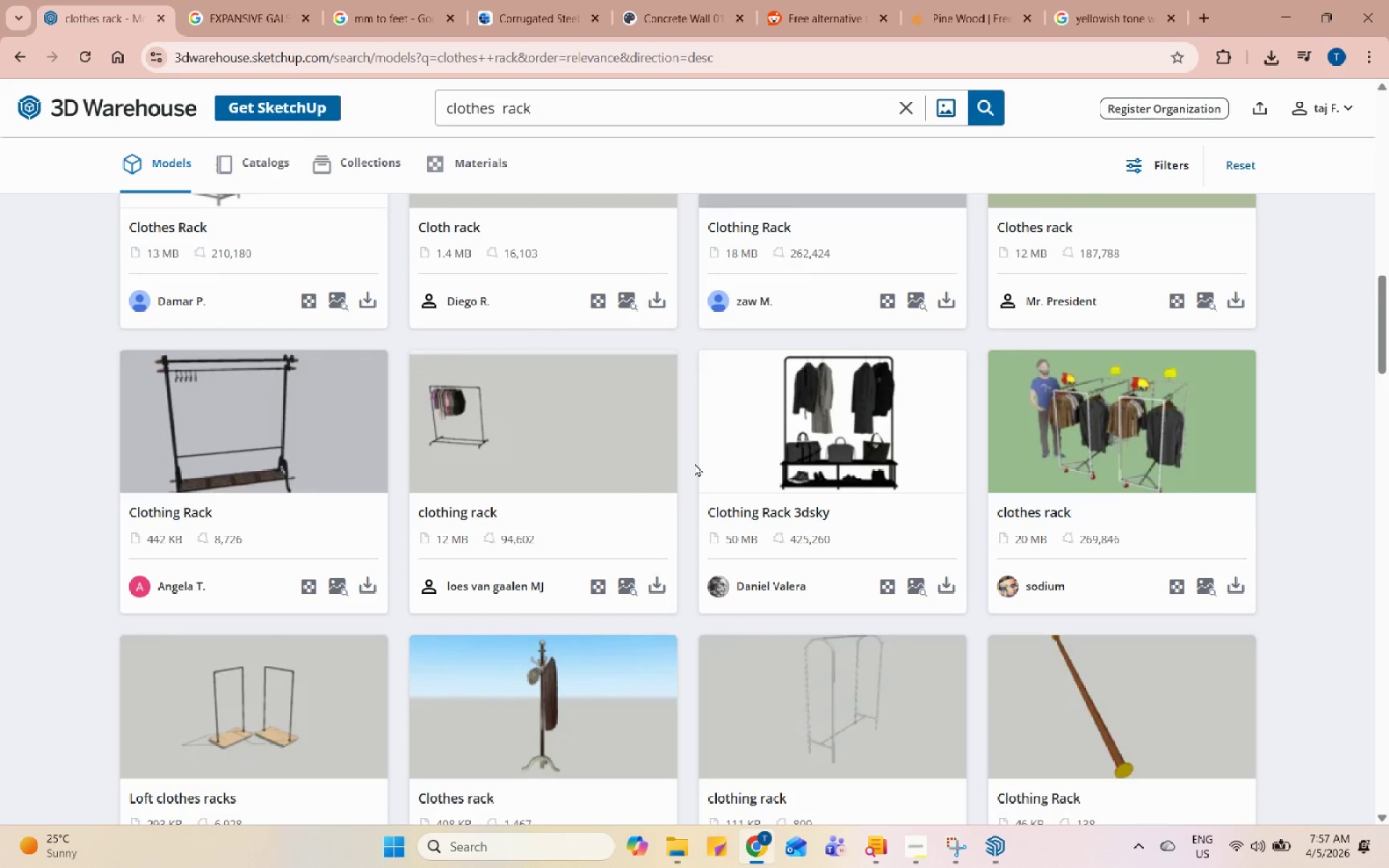 
scroll: coordinate [694, 463], scroll_direction: down, amount: 9.0
 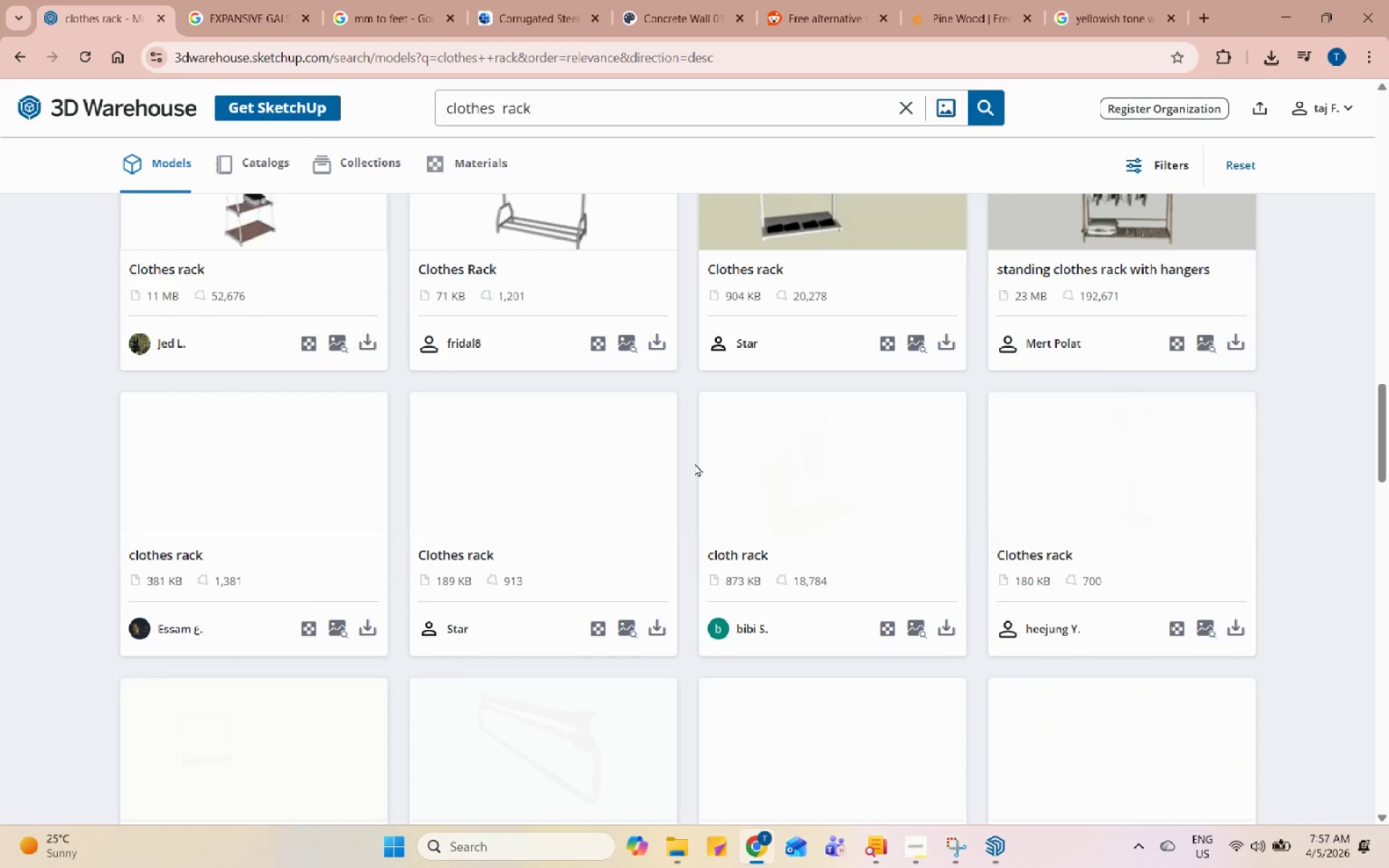 
scroll: coordinate [694, 463], scroll_direction: up, amount: 3.0
 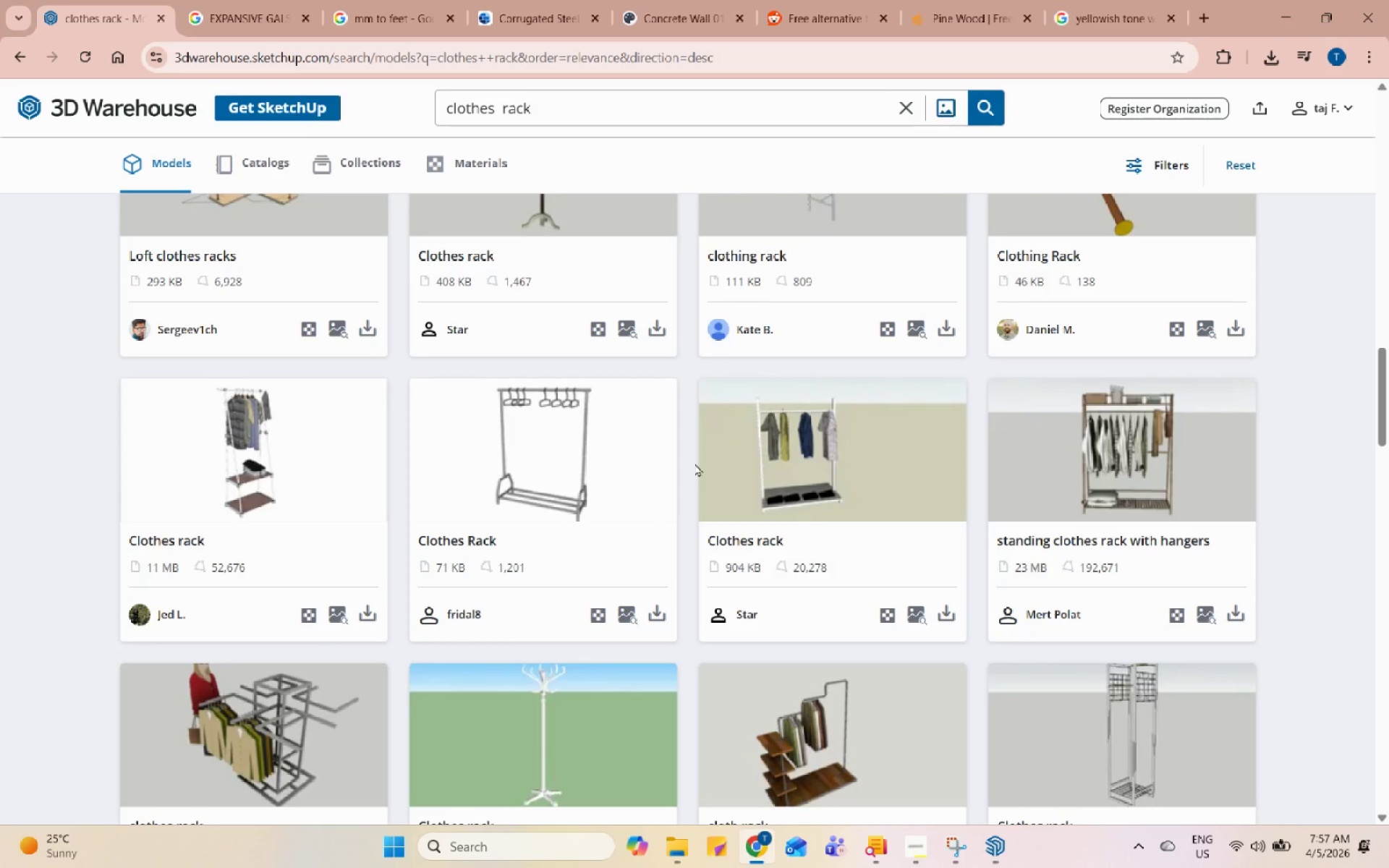 
scroll: coordinate [694, 463], scroll_direction: down, amount: 13.0
 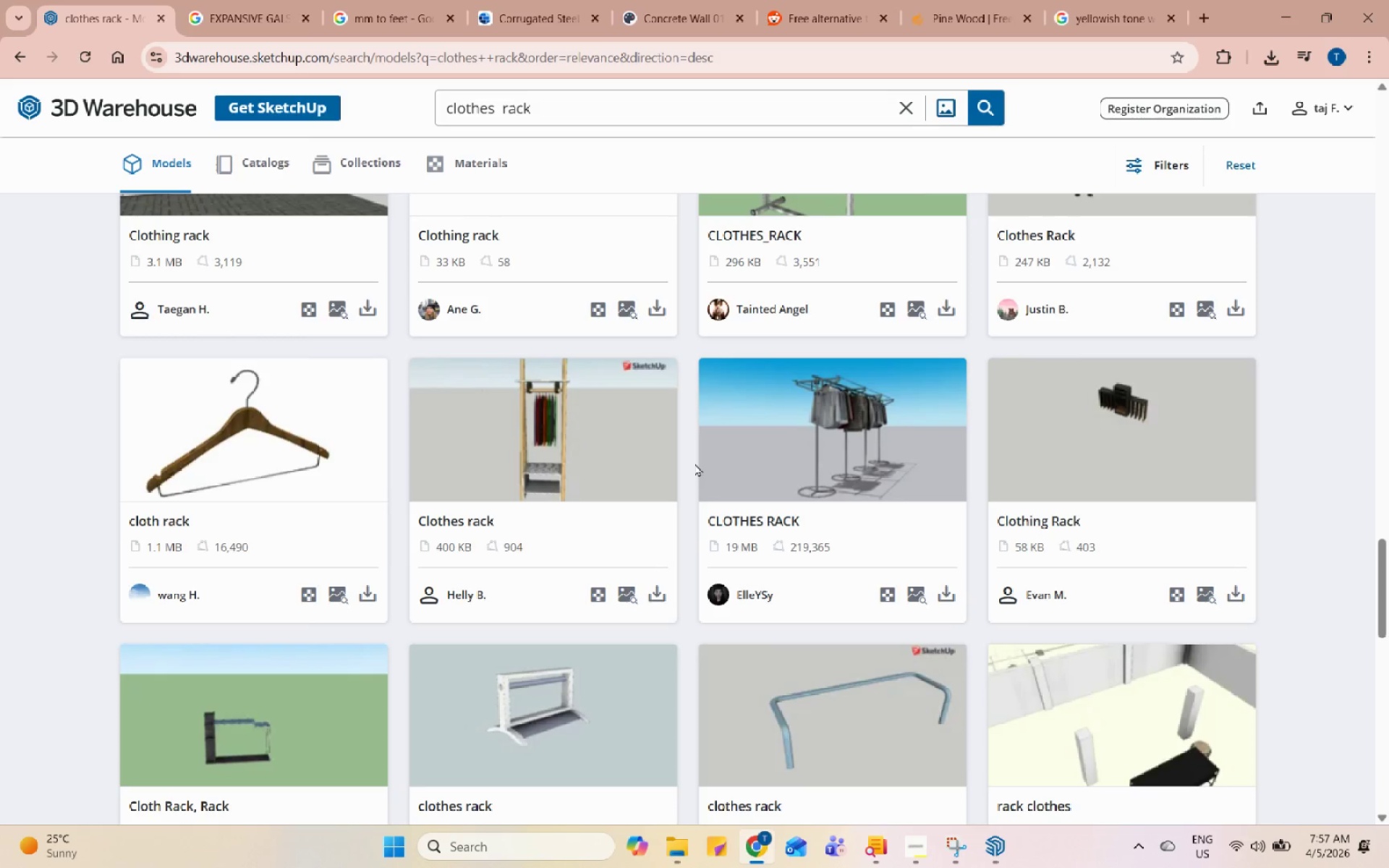 
scroll: coordinate [694, 461], scroll_direction: up, amount: 43.0
 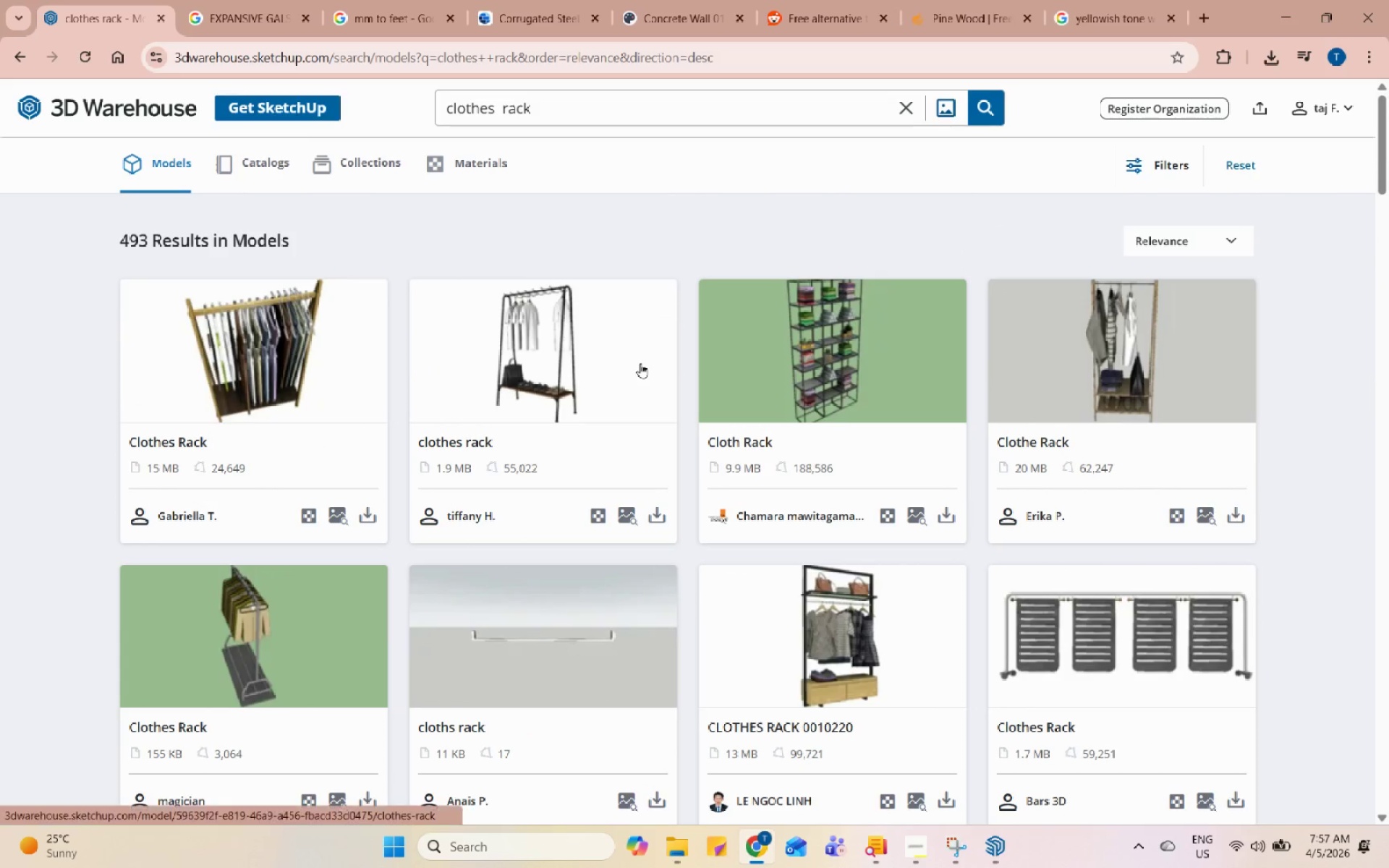 
left_click([642, 365])
 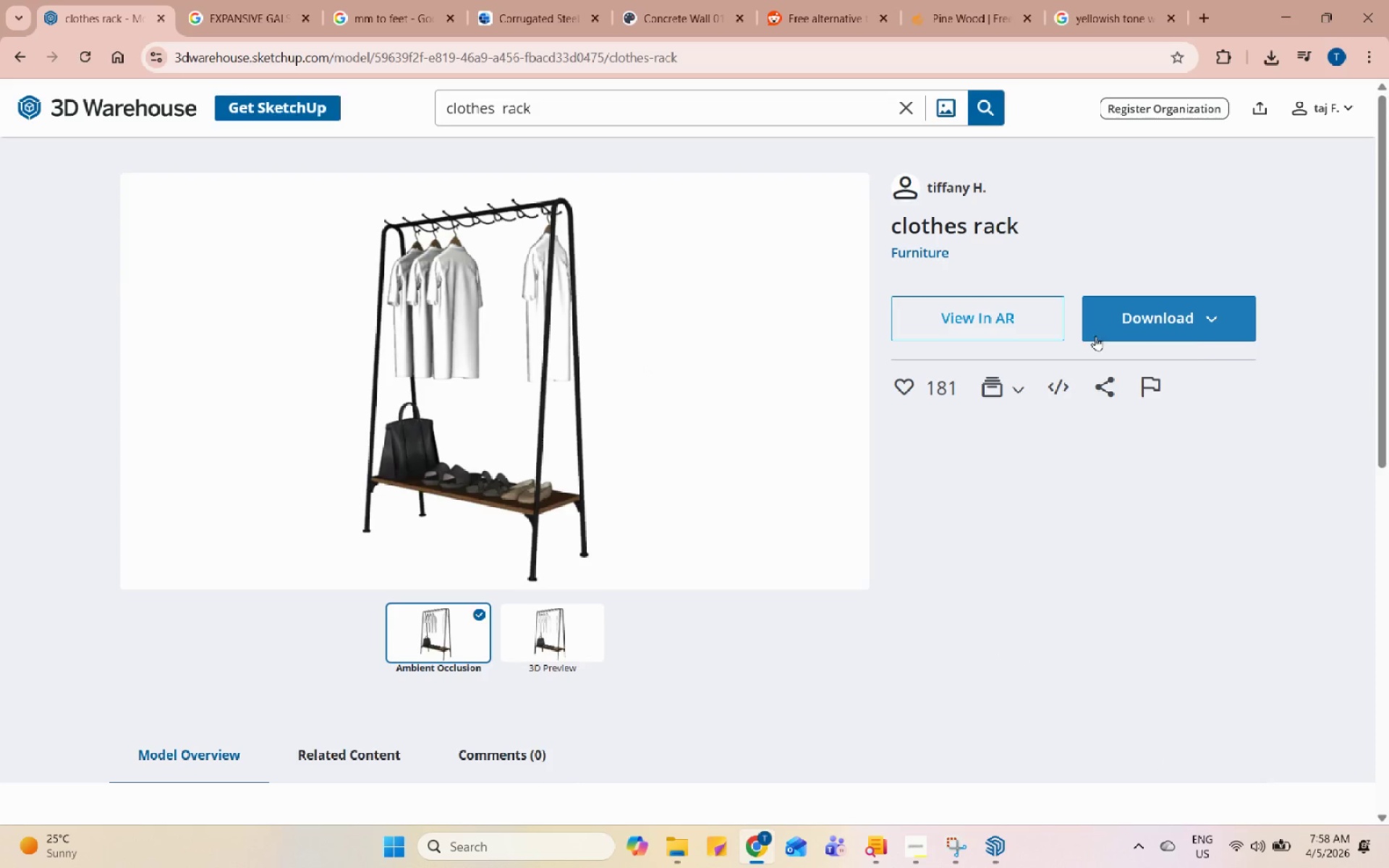 
left_click([1222, 331])
 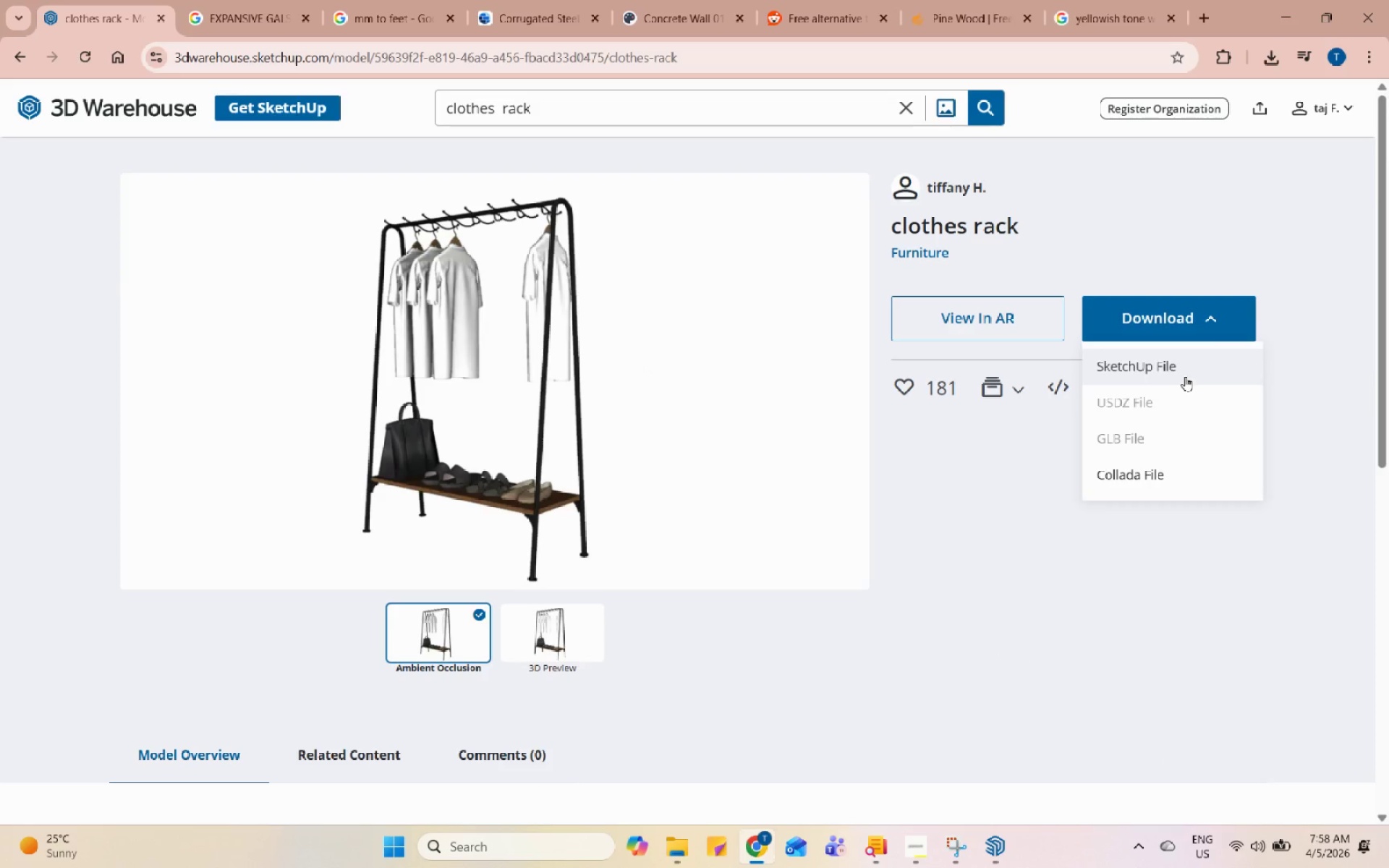 
left_click([1185, 375])
 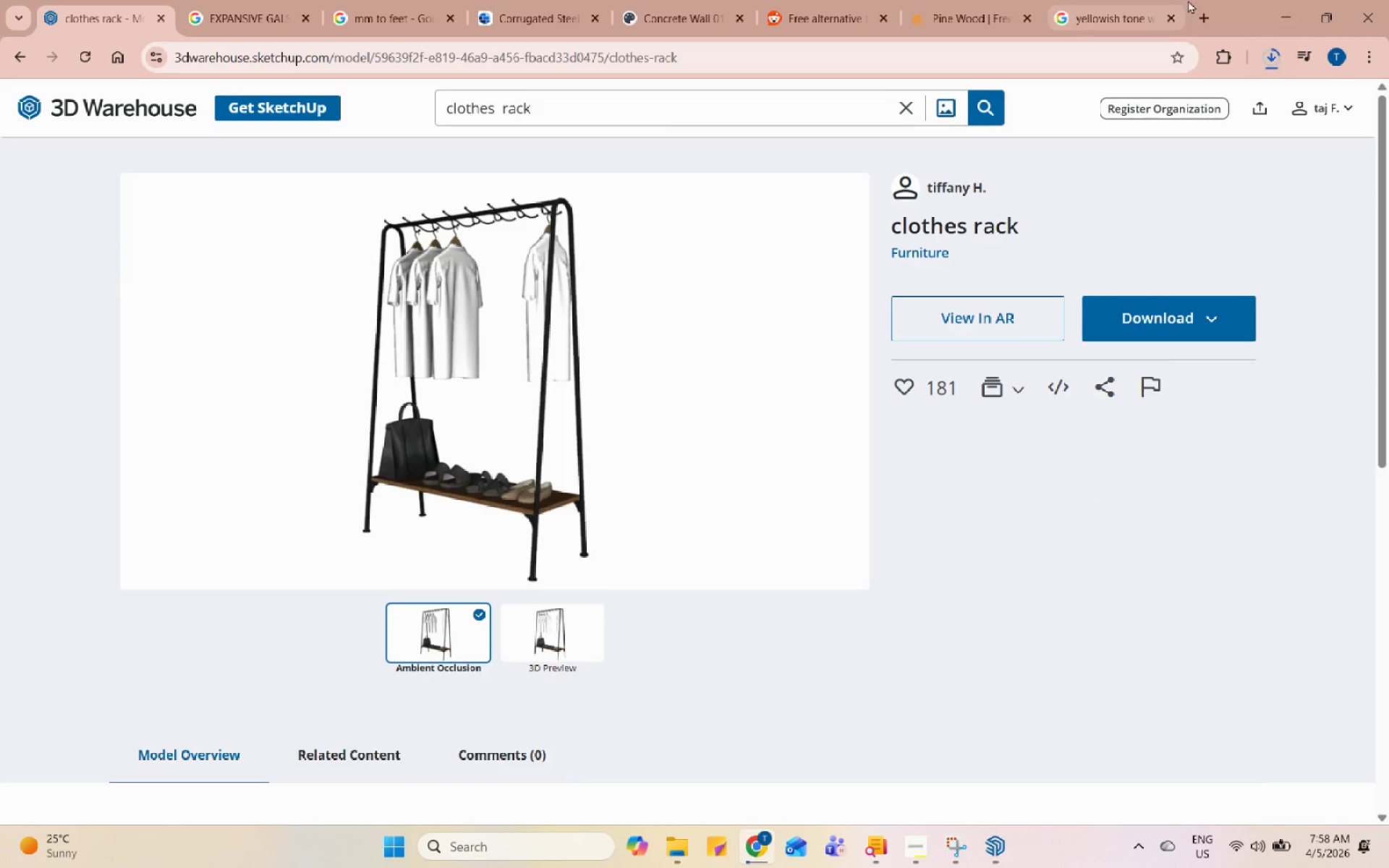 
left_click([1304, 0])
 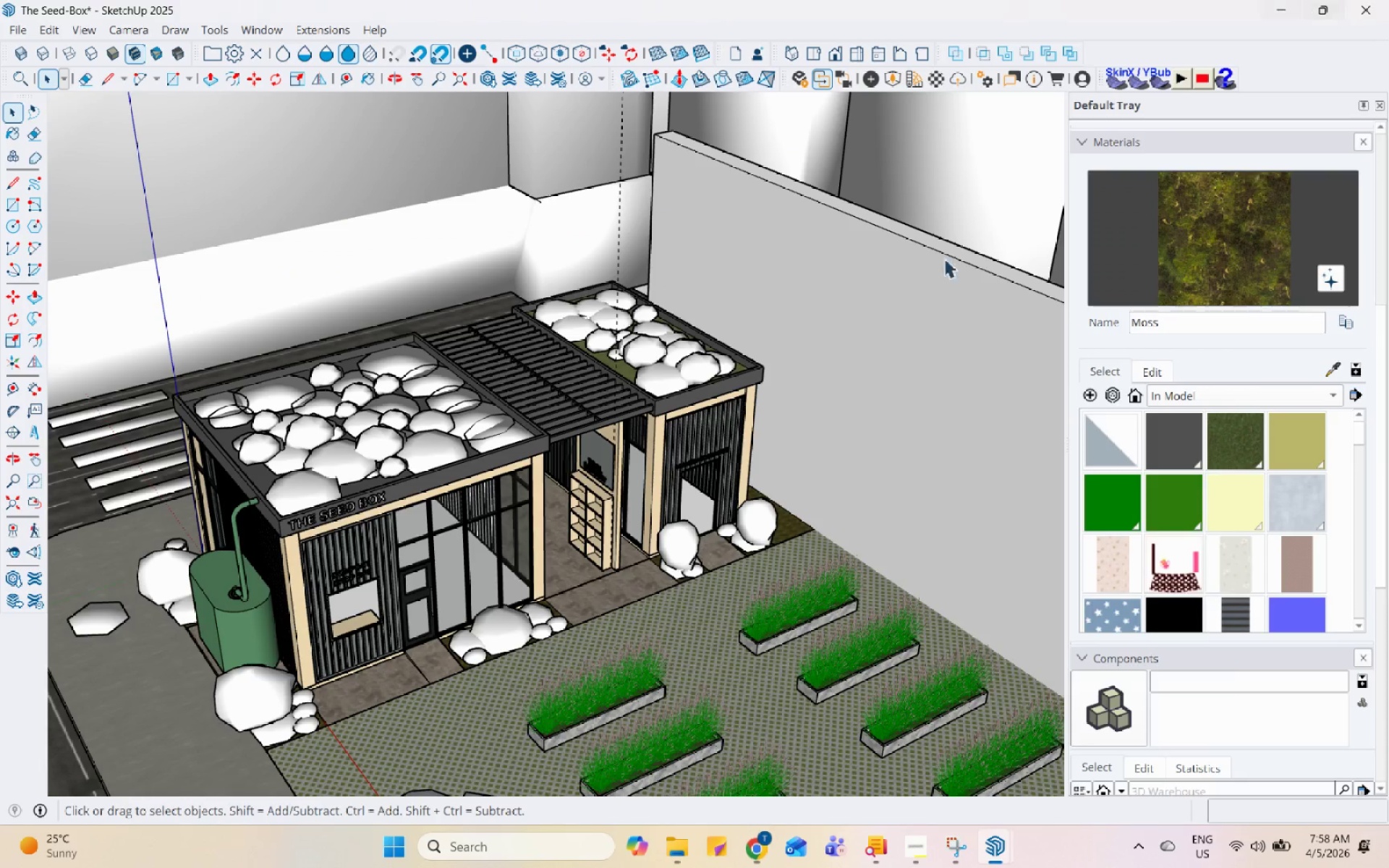 
key(Control+S)
 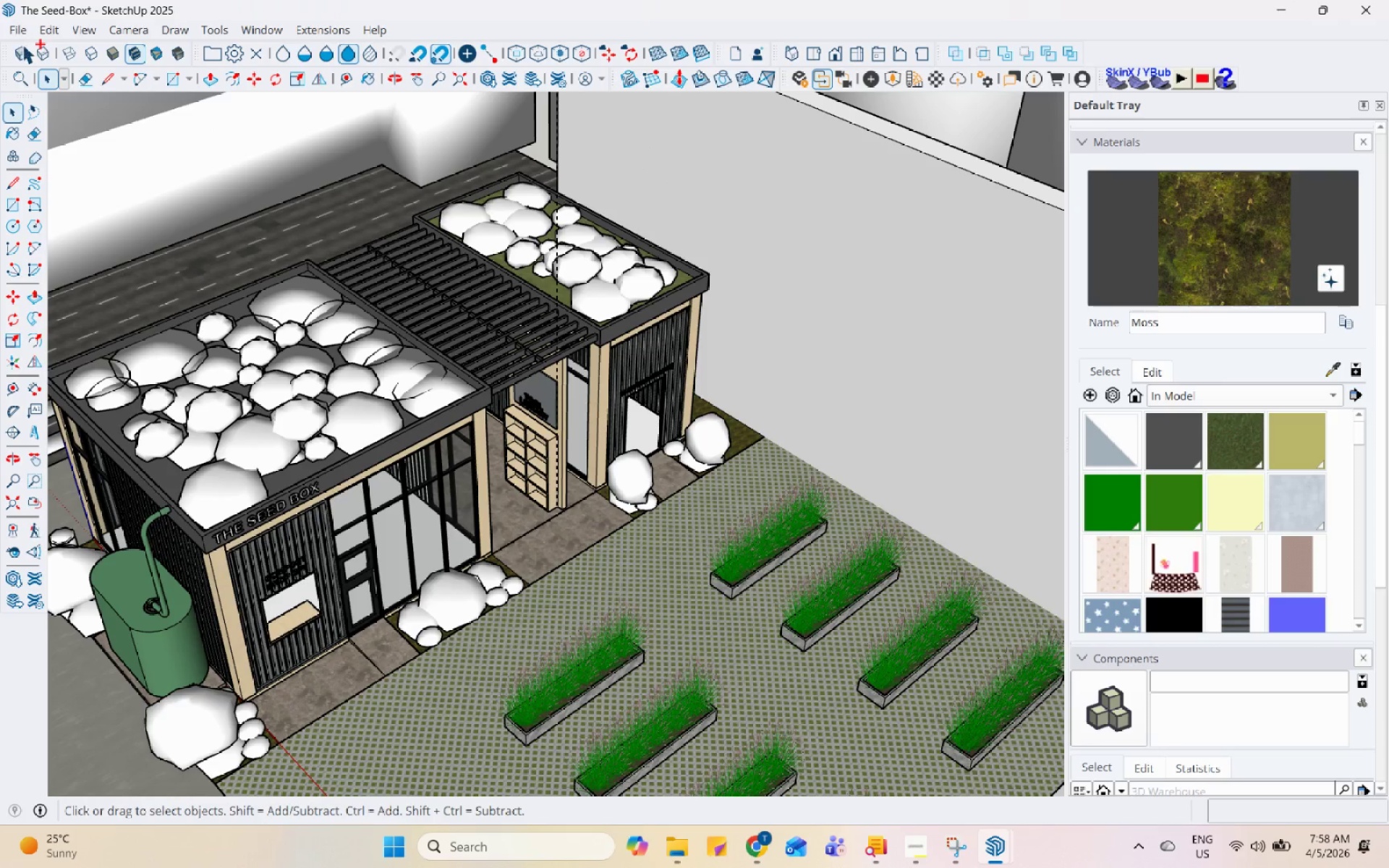 
scroll: coordinate [713, 535], scroll_direction: up, amount: 1.0
 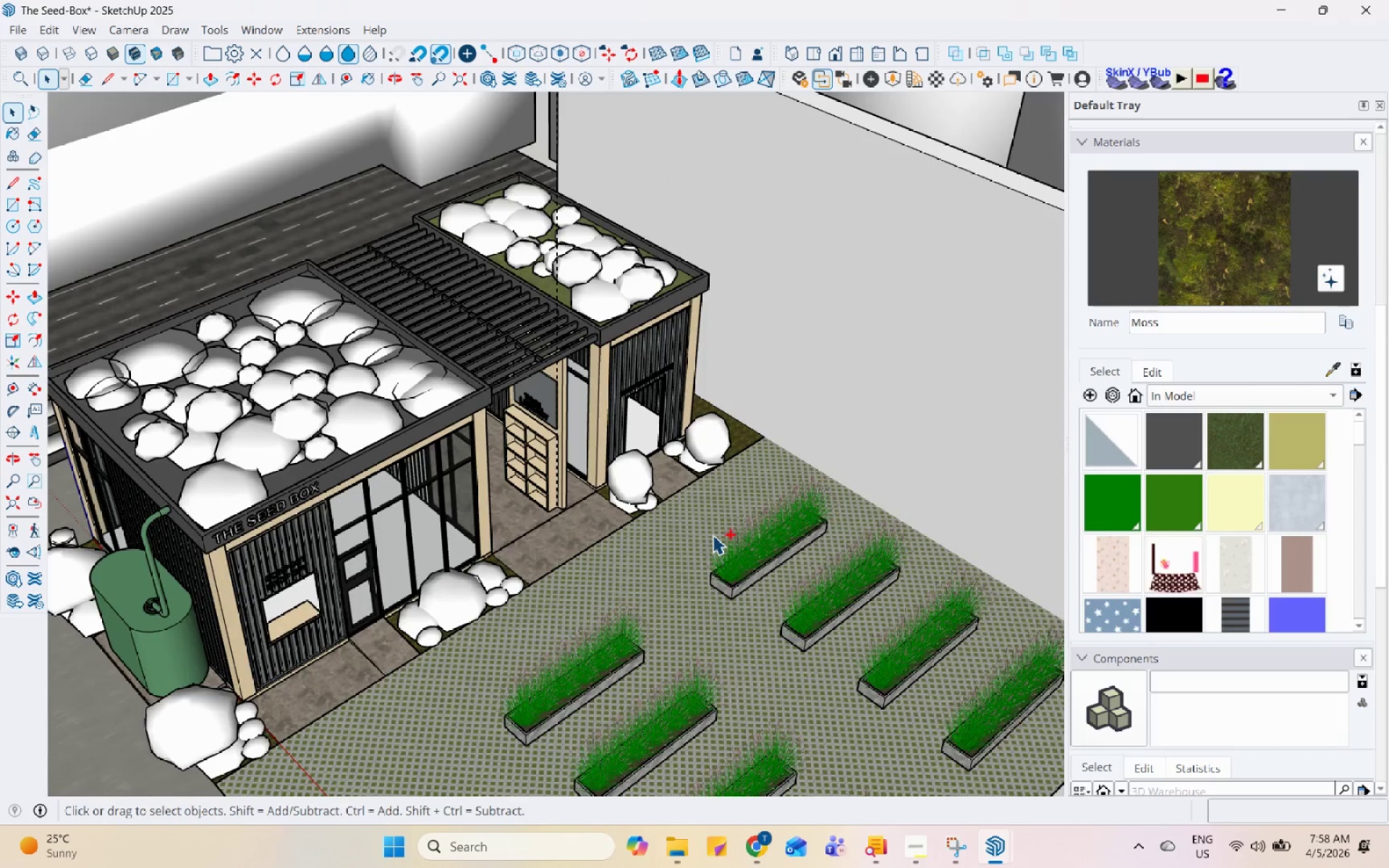 
left_click([22, 32])
 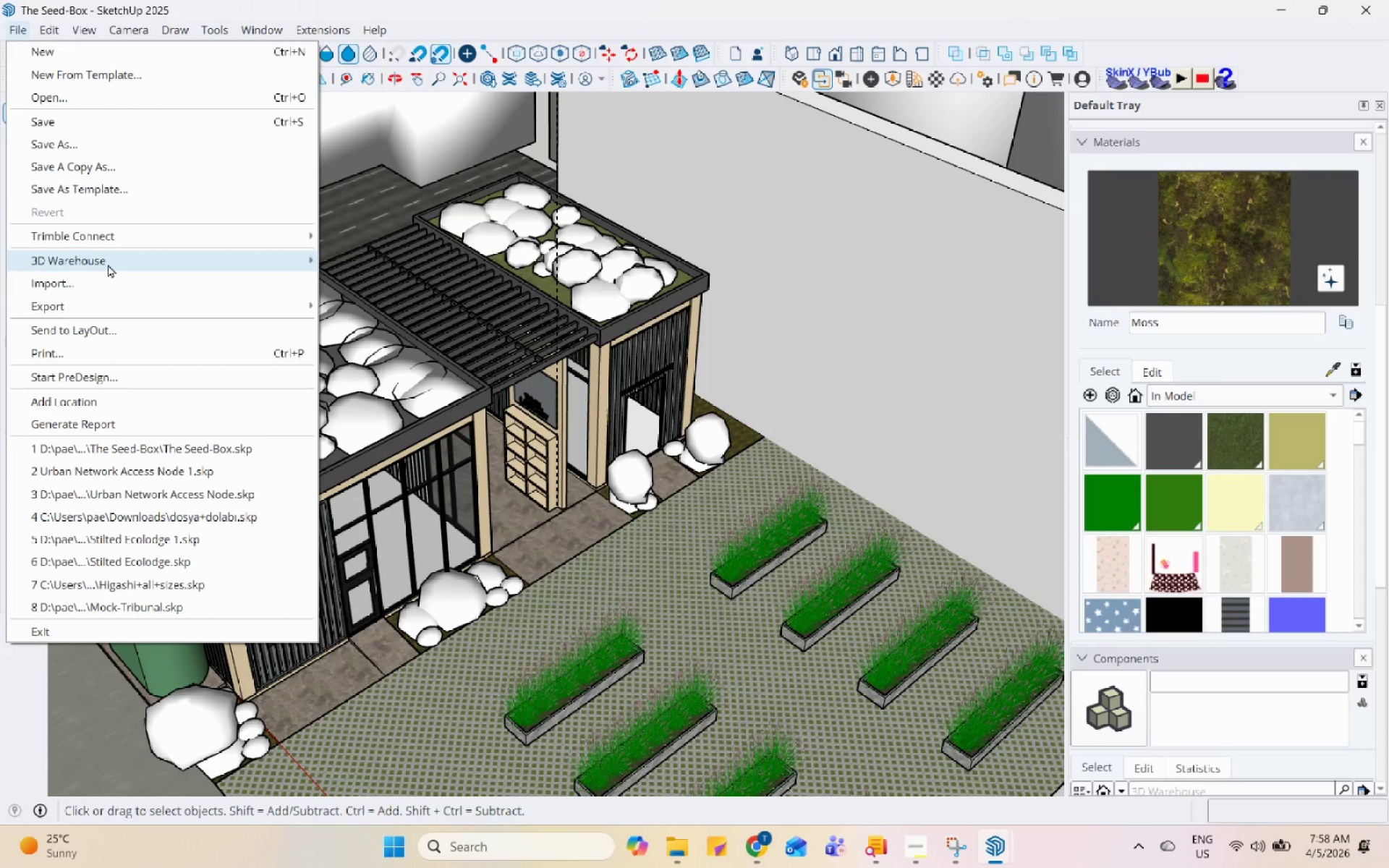 
left_click([114, 283])
 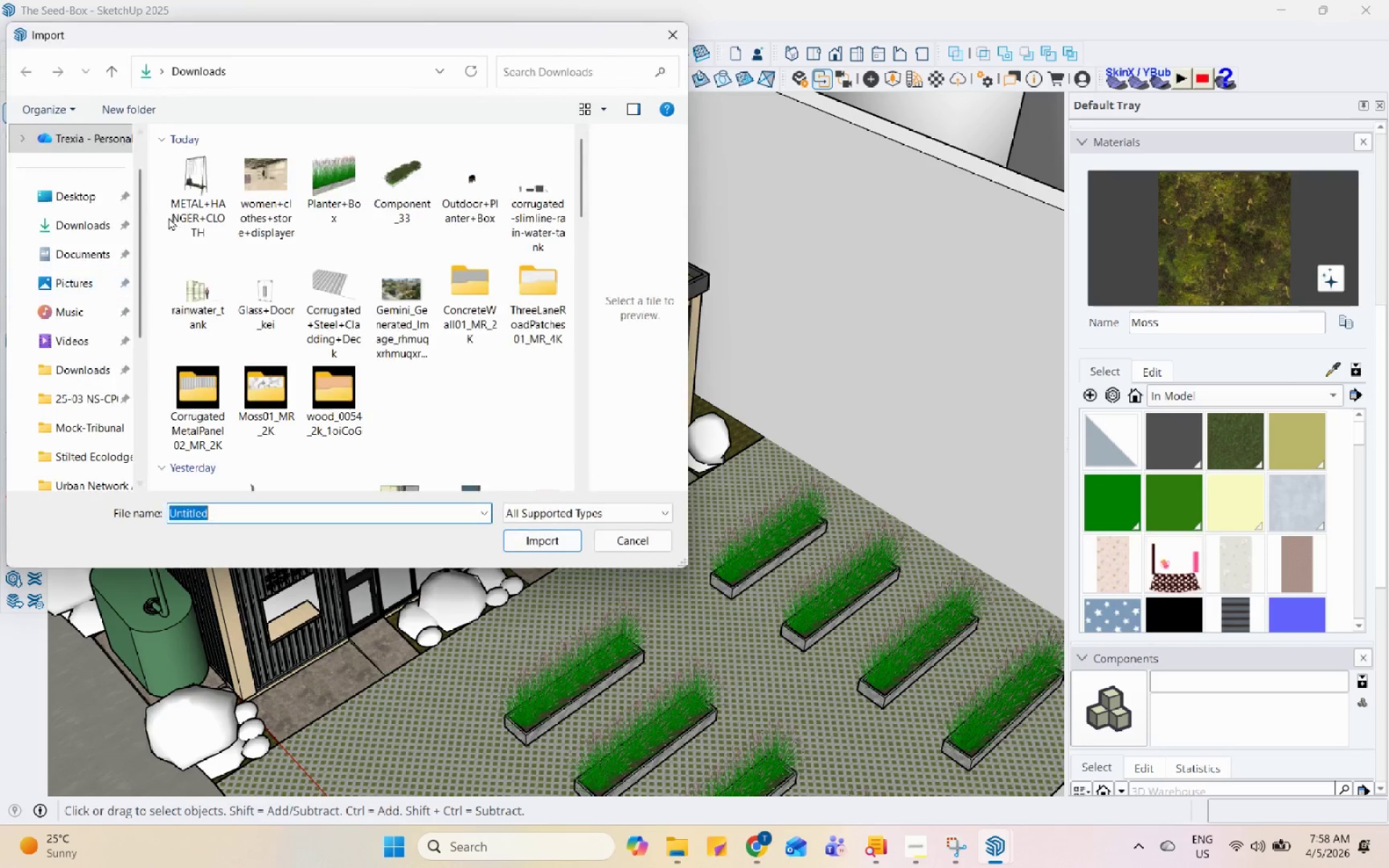 
left_click([186, 197])
 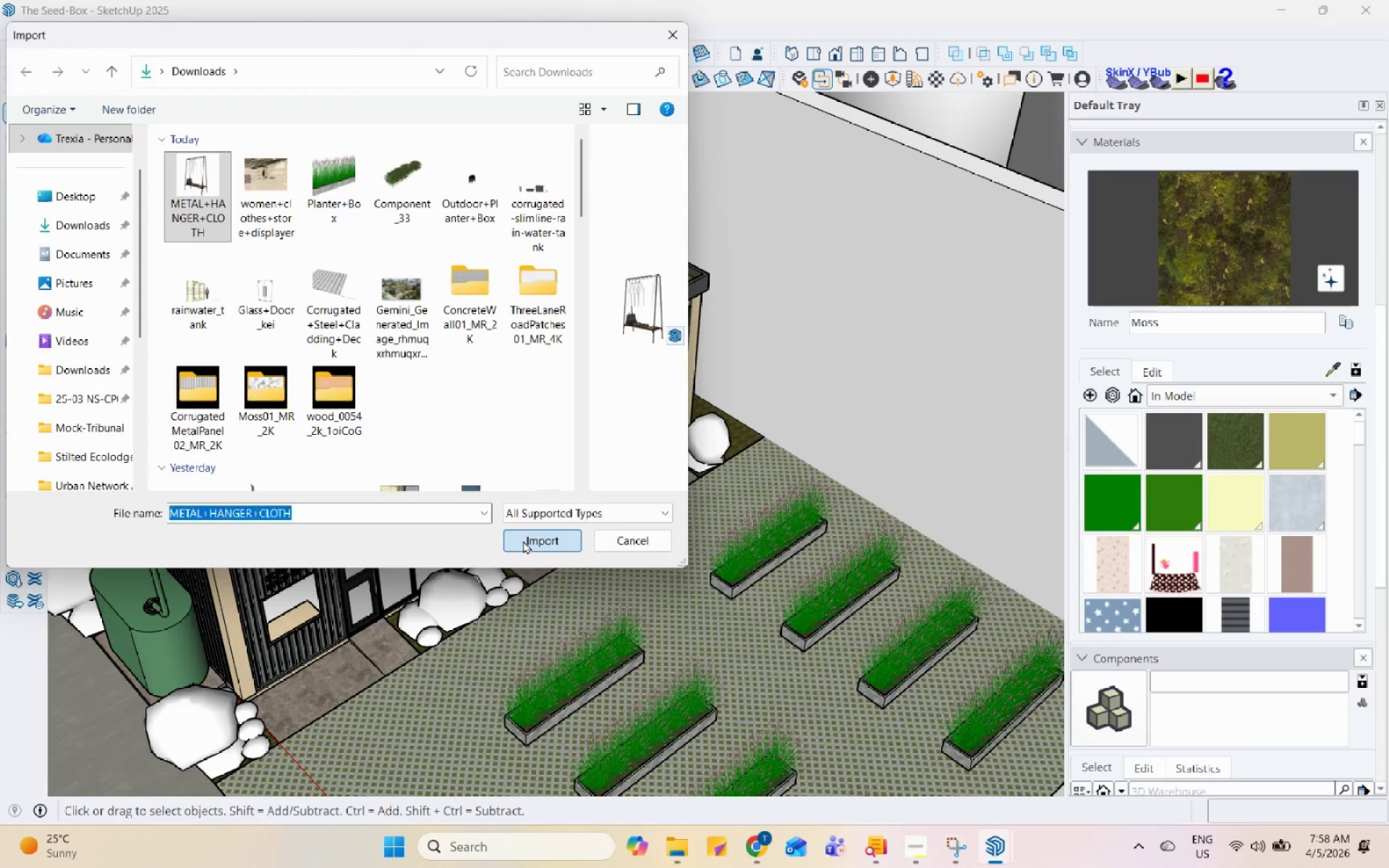 
scroll: coordinate [685, 457], scroll_direction: up, amount: 11.0
 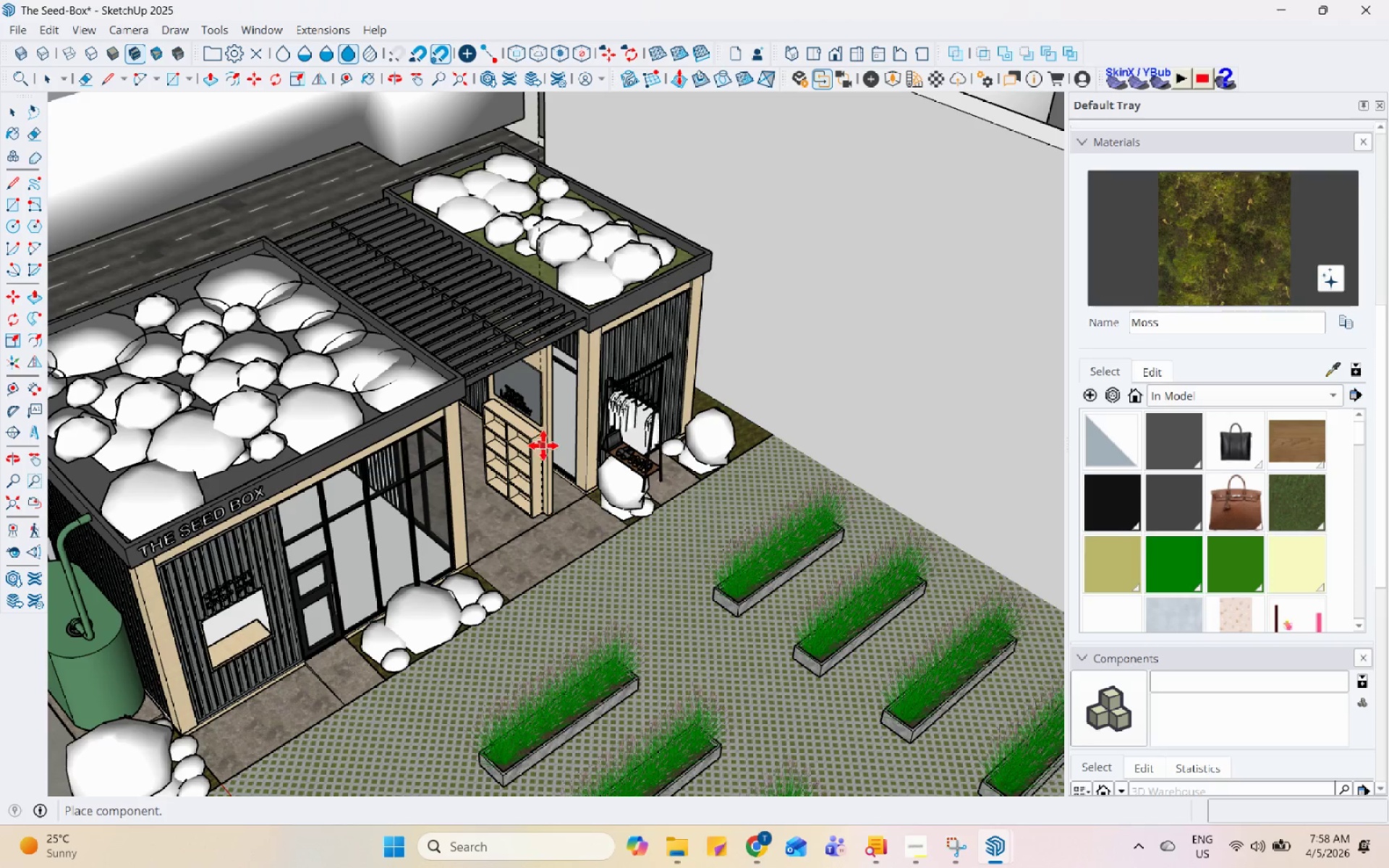 
left_click([570, 438])
 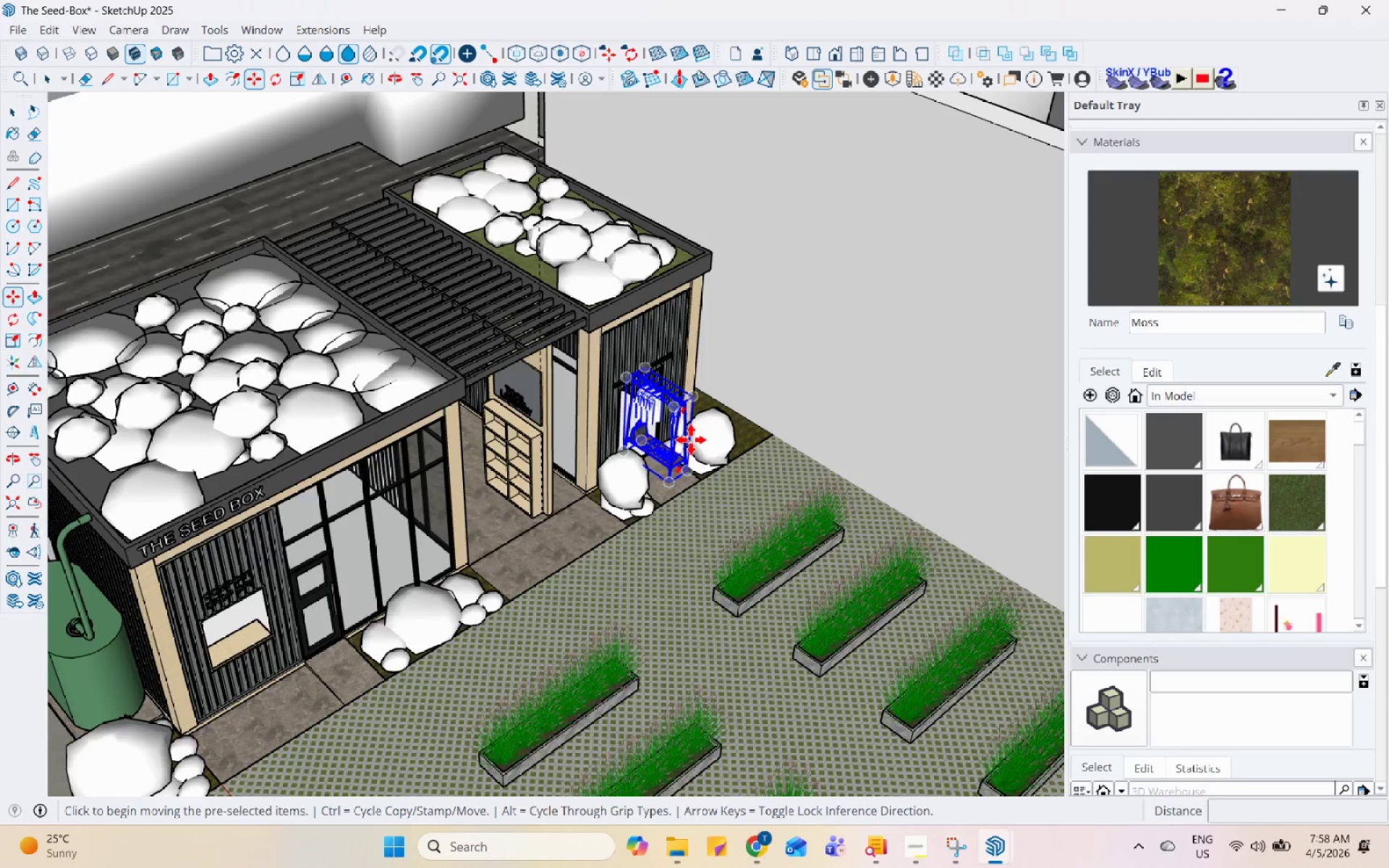 
left_click_drag(start_coordinate=[605, 571], to_coordinate=[603, 568])
 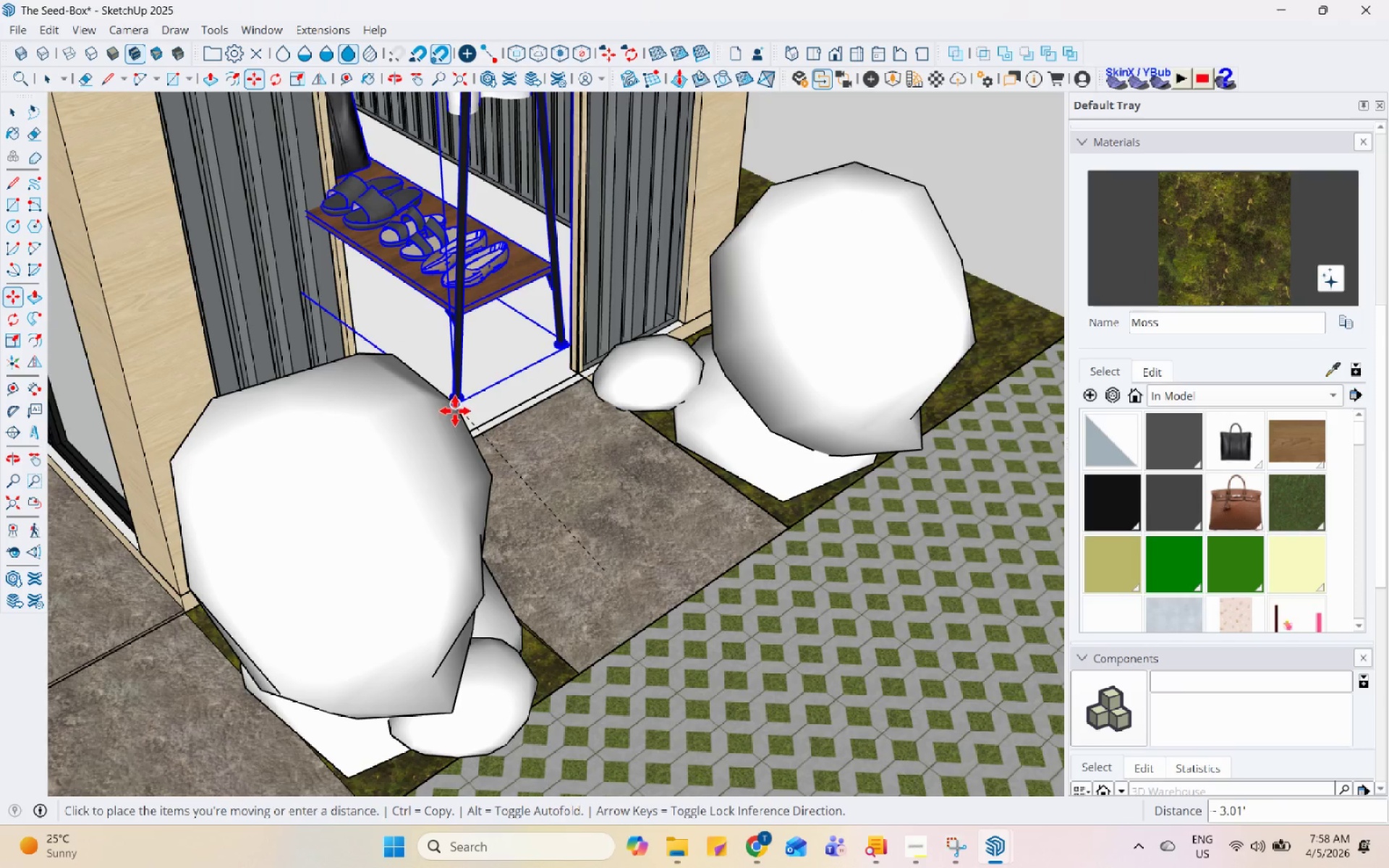 
scroll: coordinate [480, 365], scroll_direction: up, amount: 17.0
 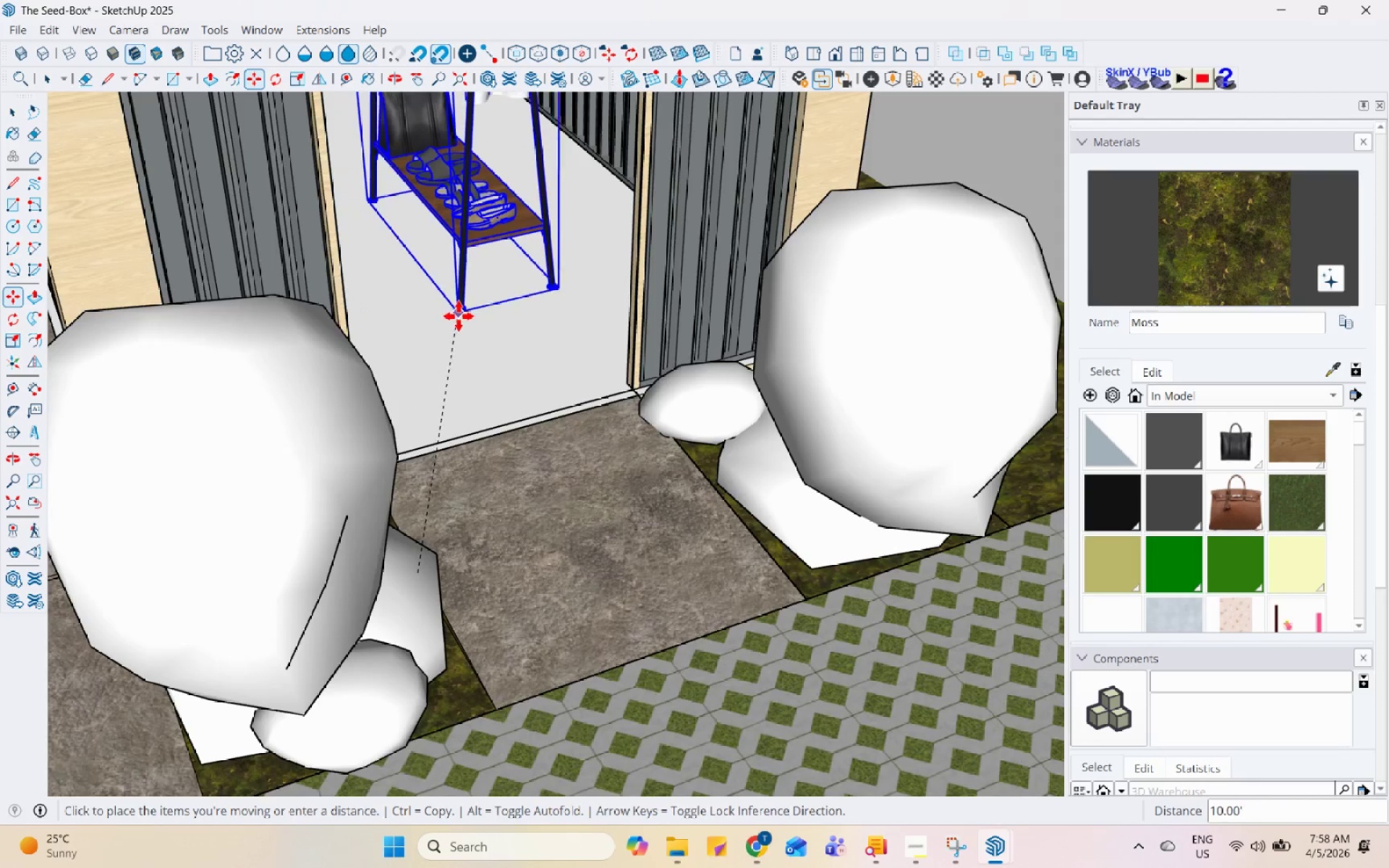 
left_click([460, 332])
 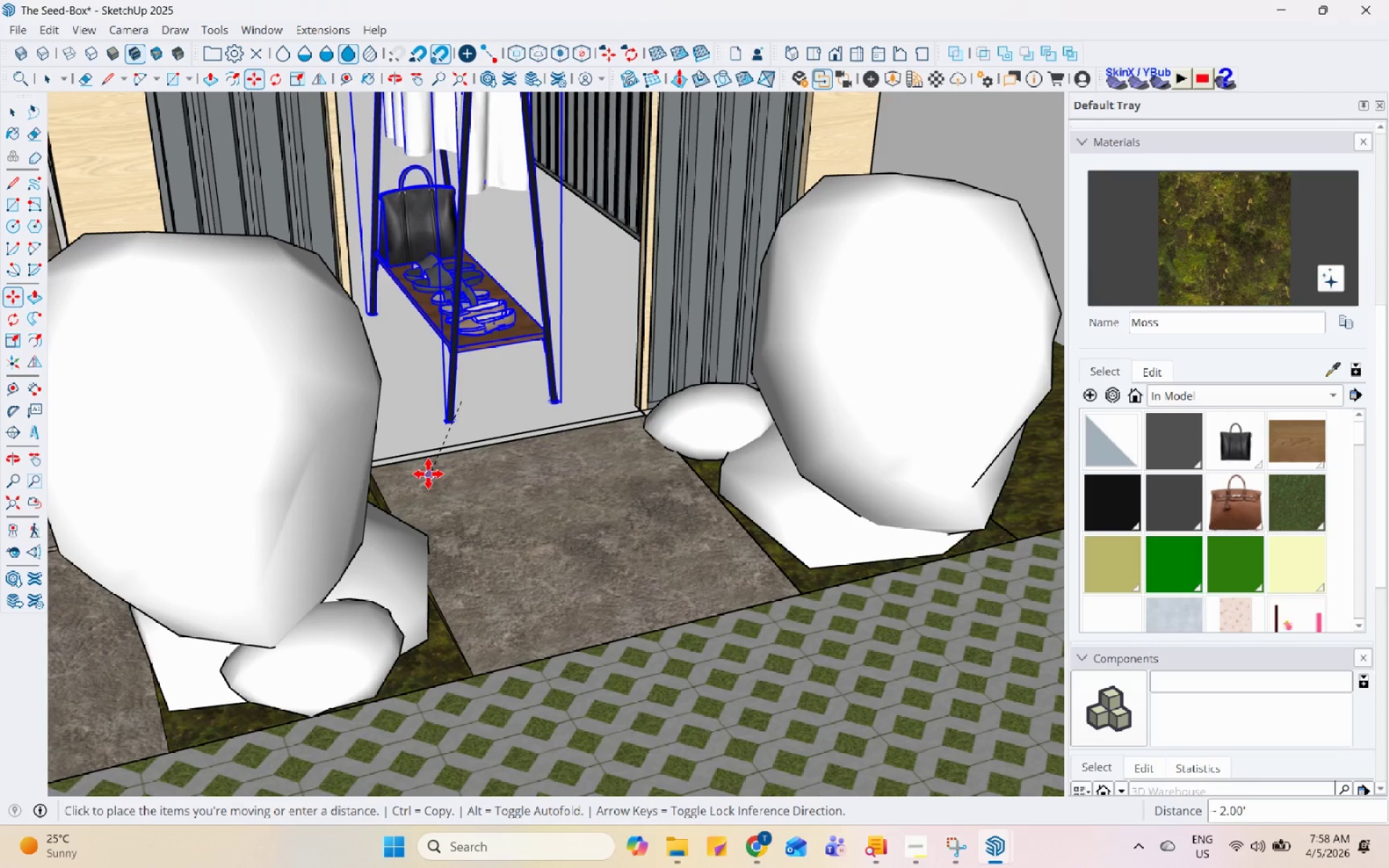 
left_click([430, 483])
 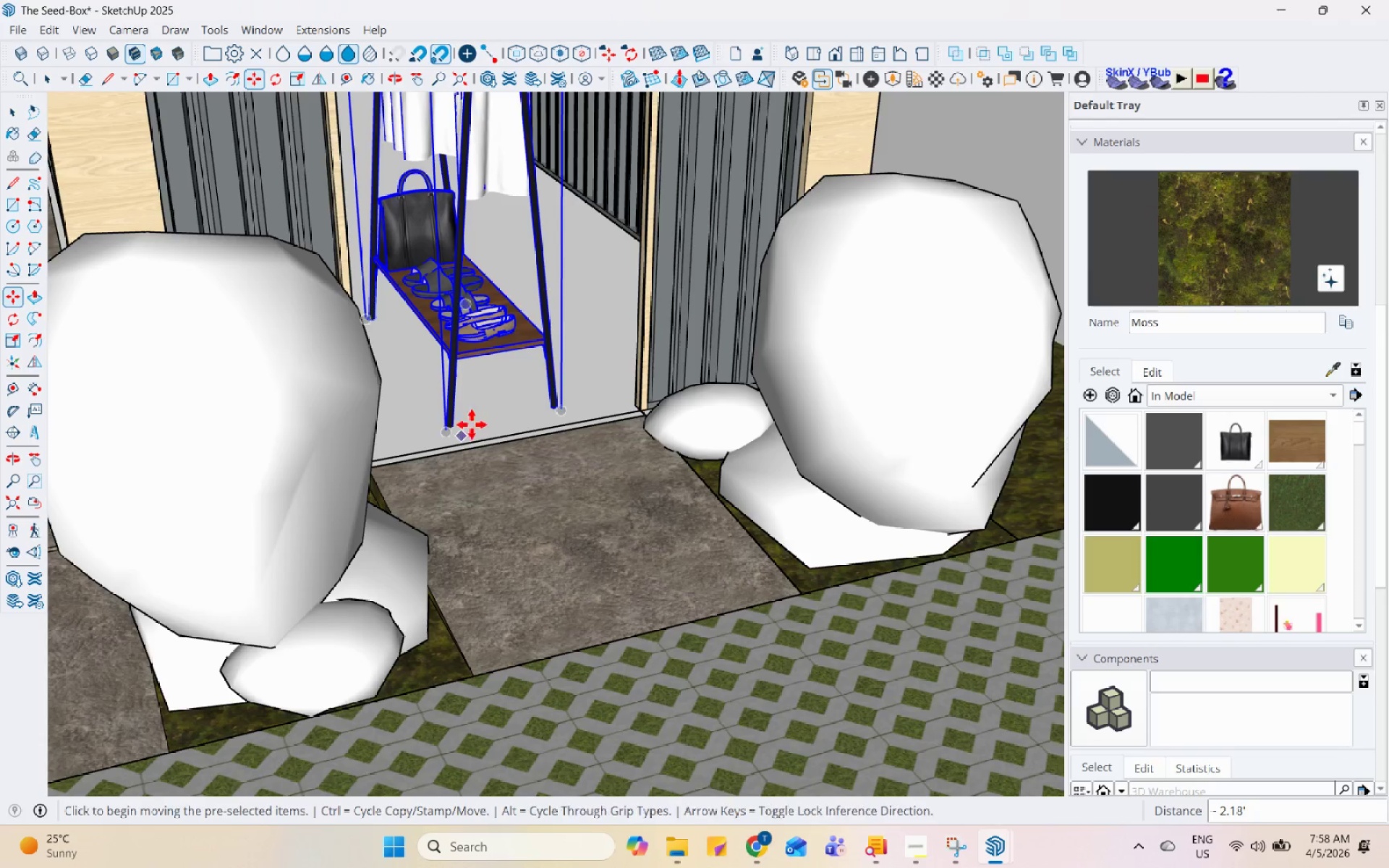 
left_click([460, 406])
 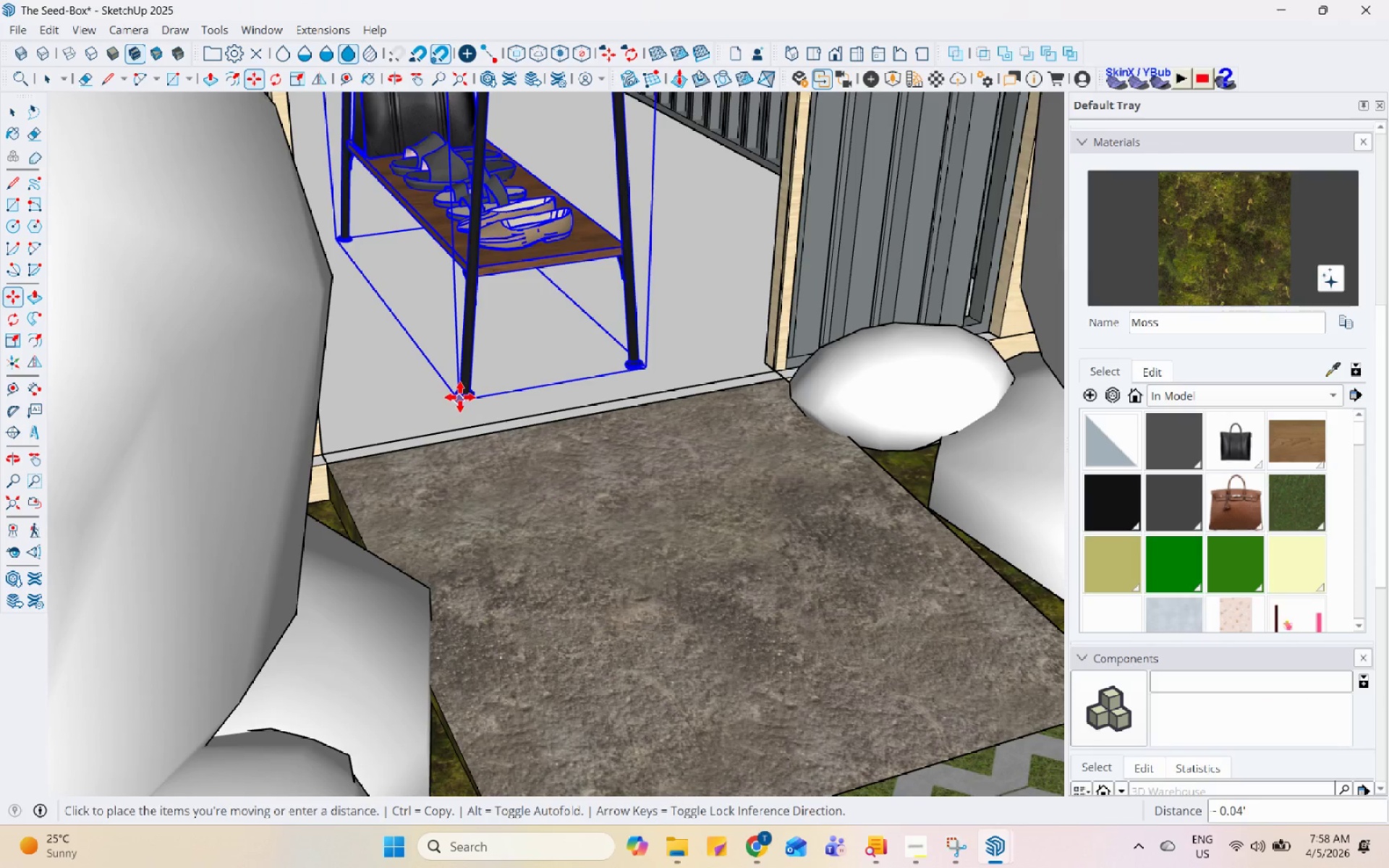 
scroll: coordinate [430, 430], scroll_direction: up, amount: 5.0
 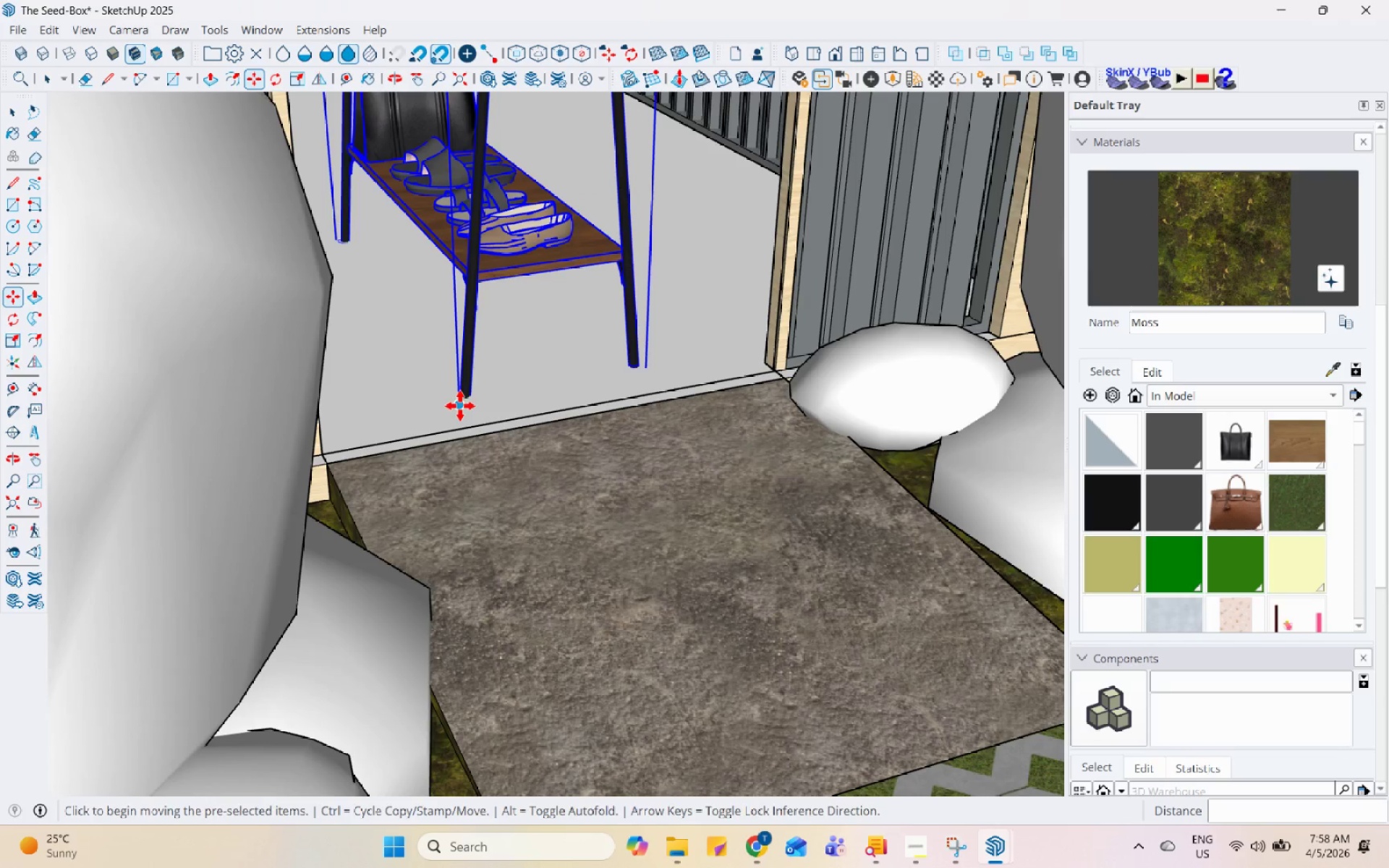 
double_click([460, 397])
 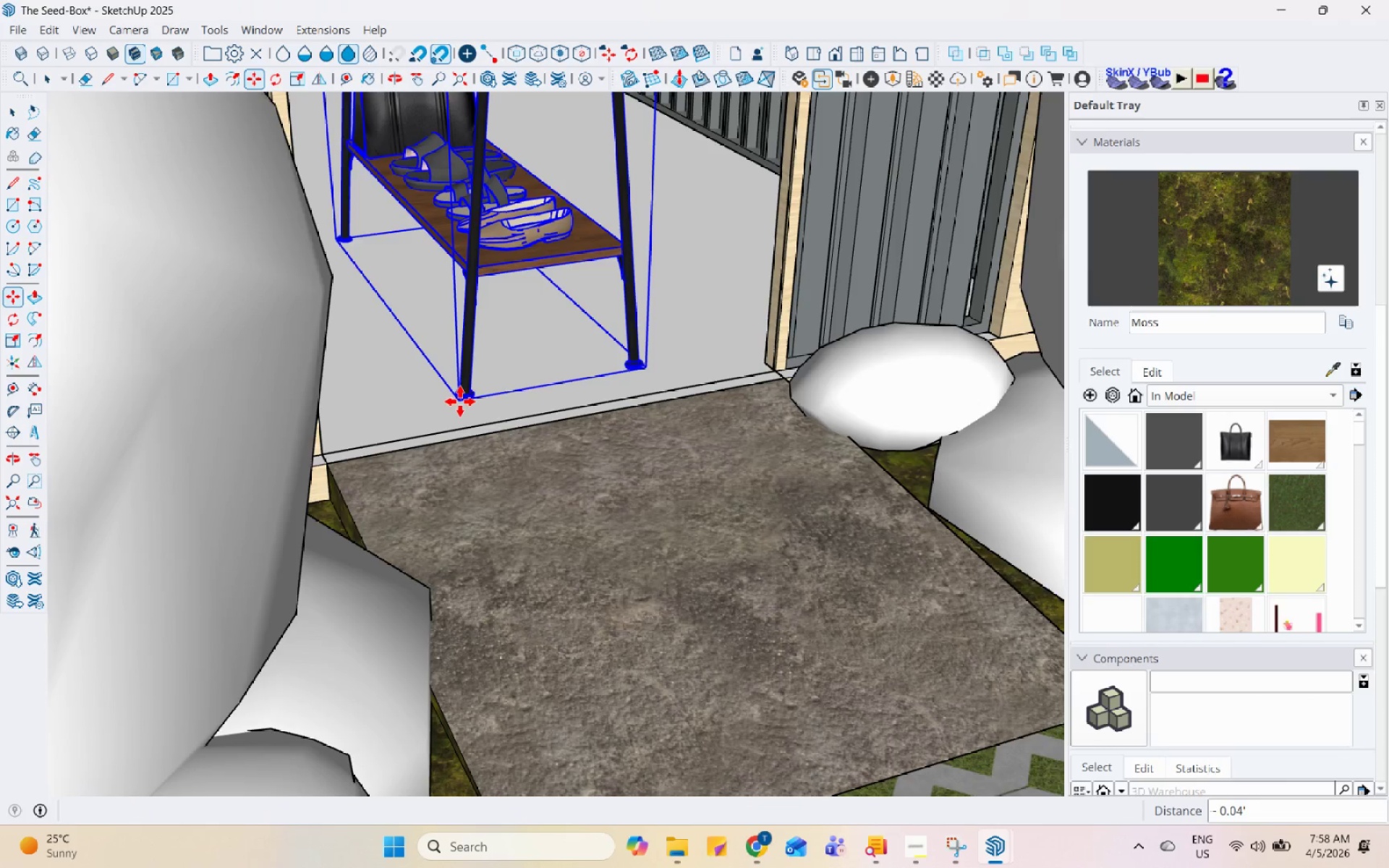 
key(Space)
 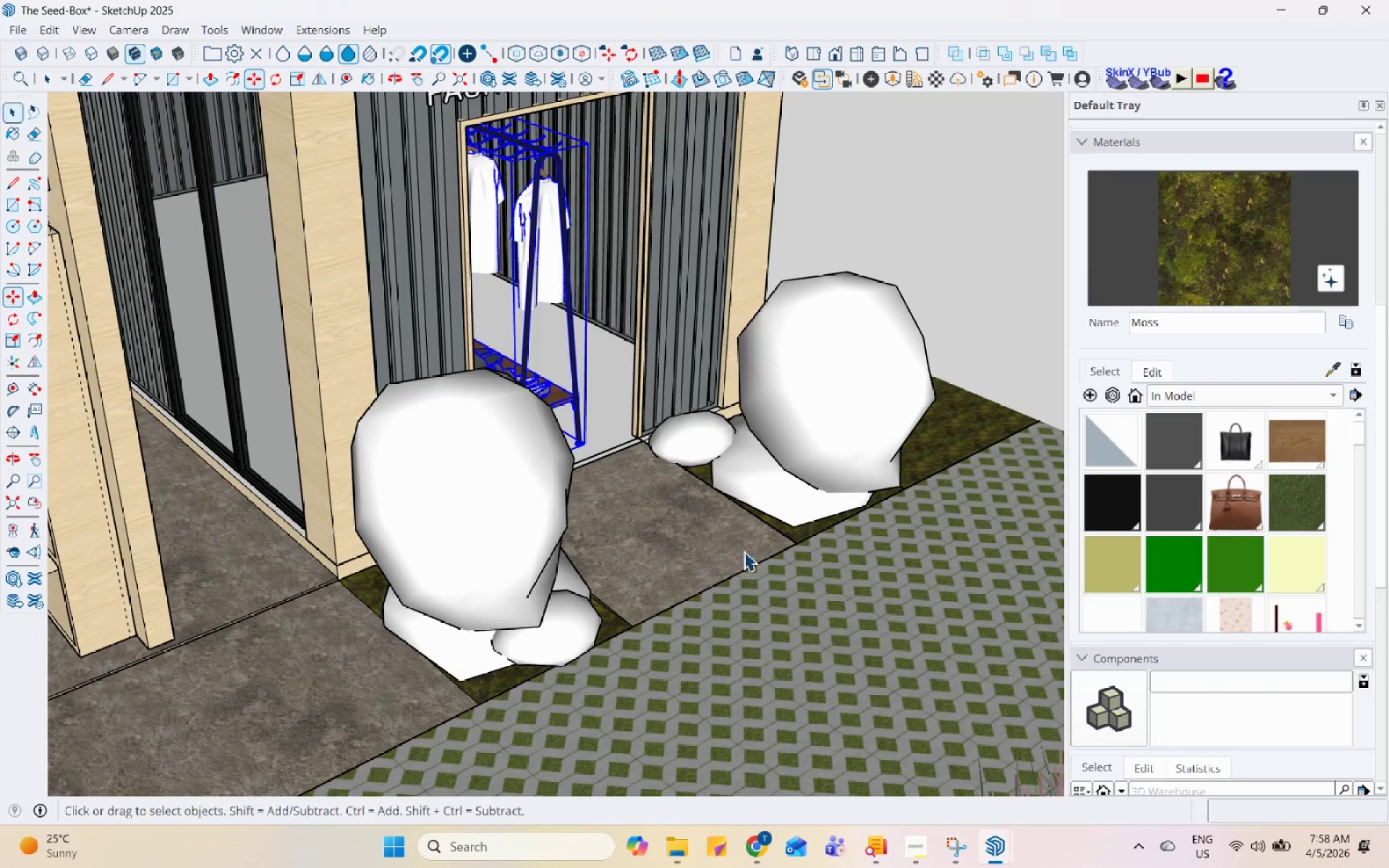 
scroll: coordinate [566, 558], scroll_direction: down, amount: 10.0
 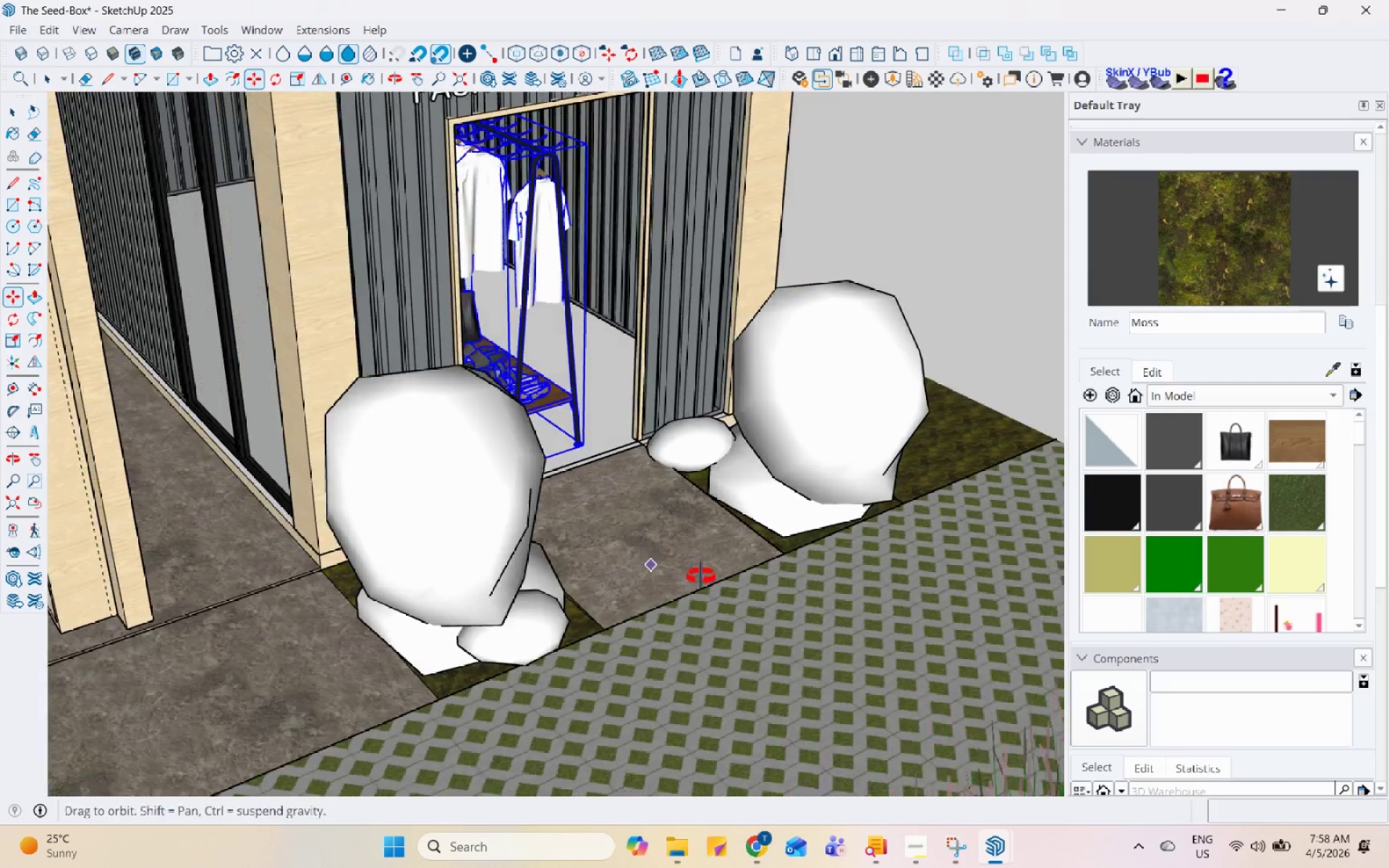 
left_click([762, 576])
 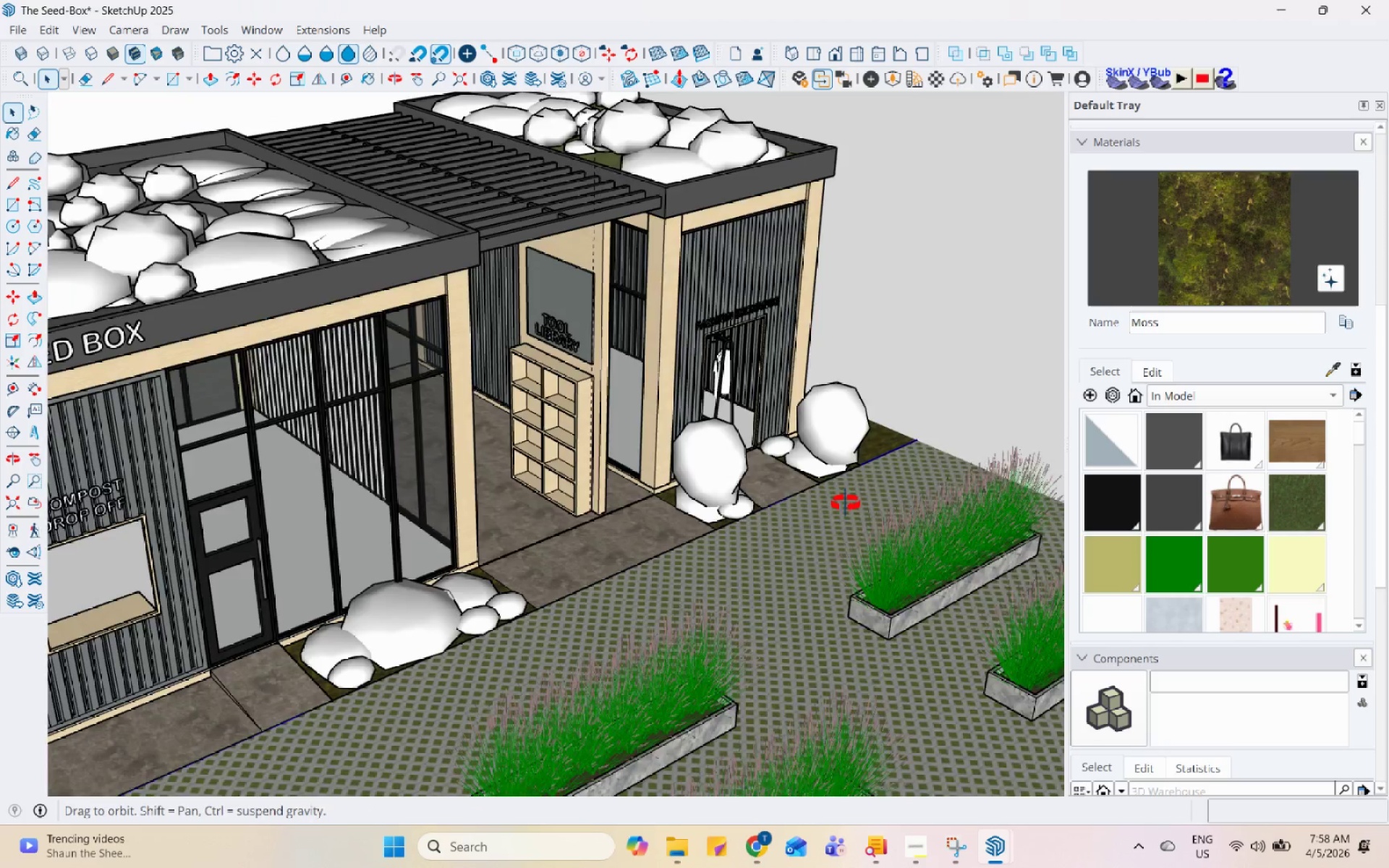 
scroll: coordinate [857, 434], scroll_direction: down, amount: 14.0
 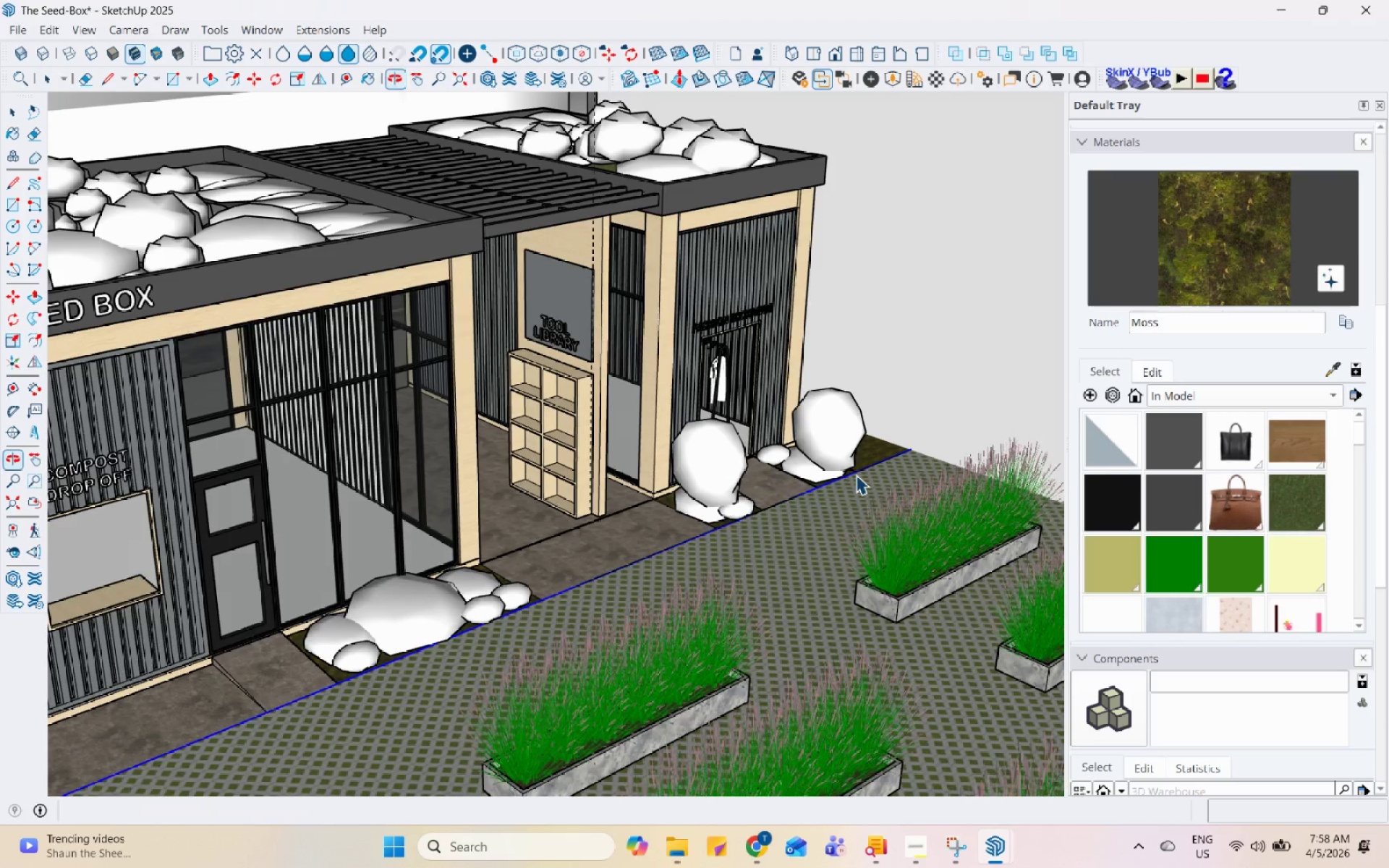 
key(Control+S)
 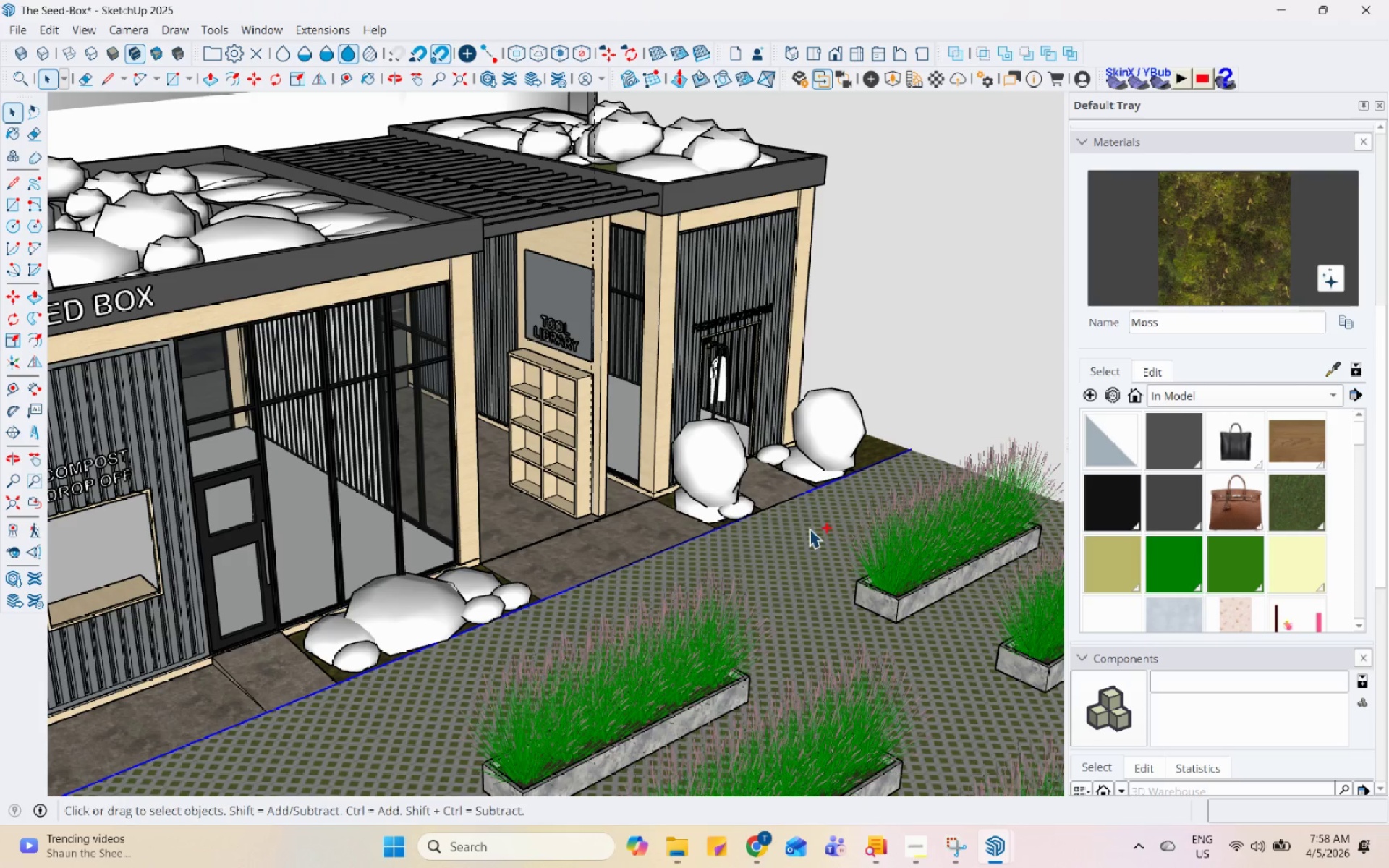 
scroll: coordinate [595, 472], scroll_direction: down, amount: 9.0
 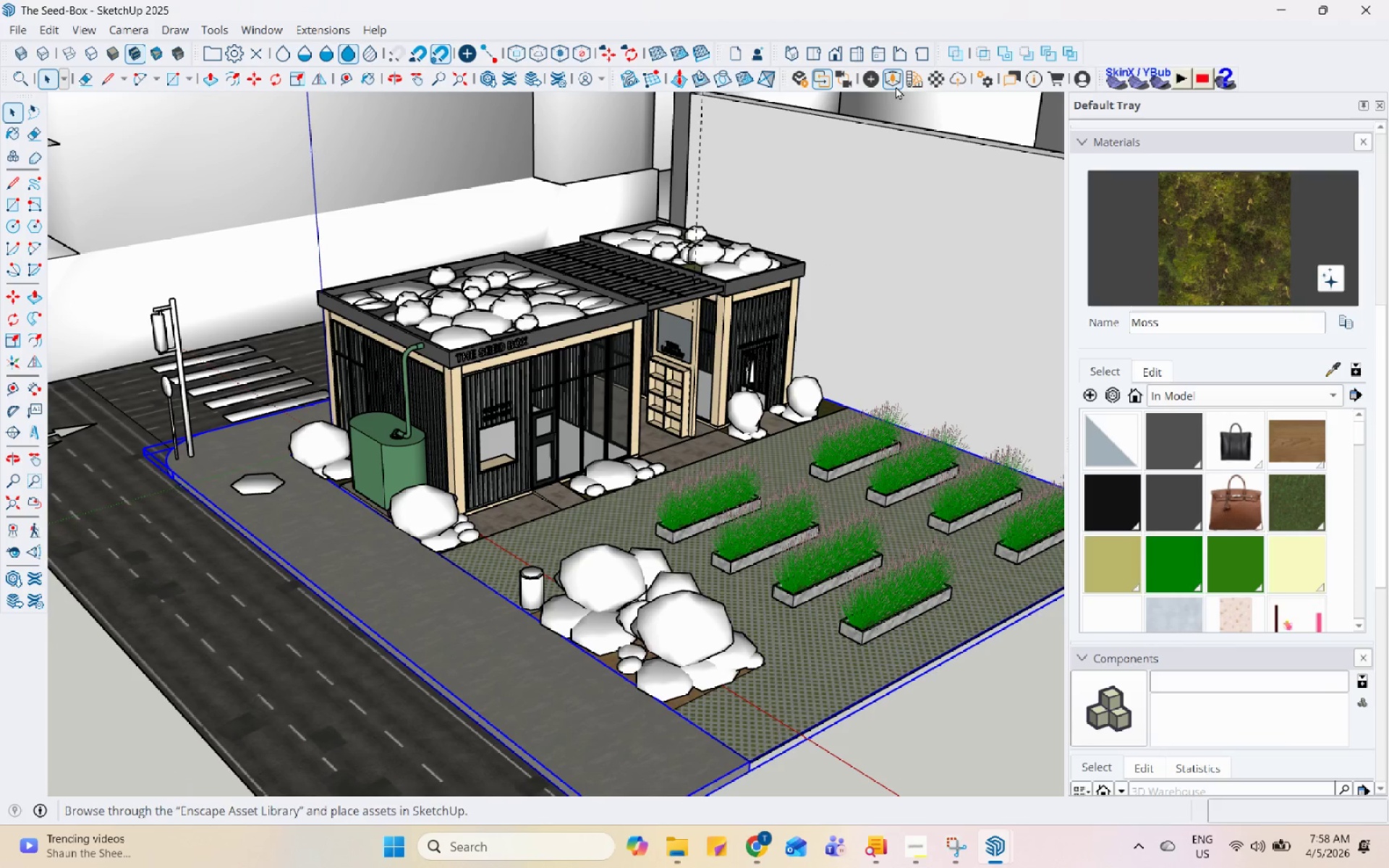 
left_click([909, 81])
 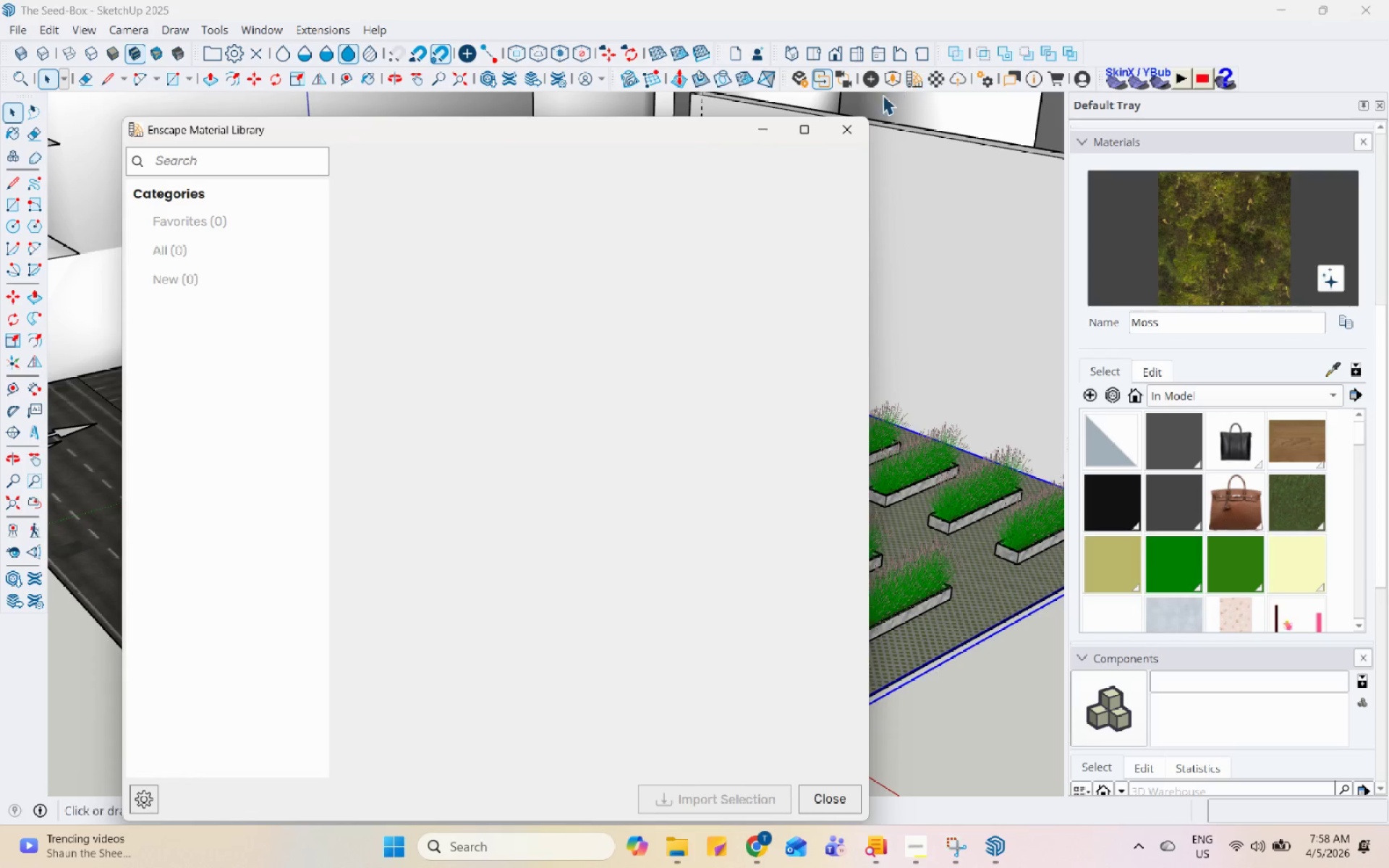 
left_click([823, 130])
 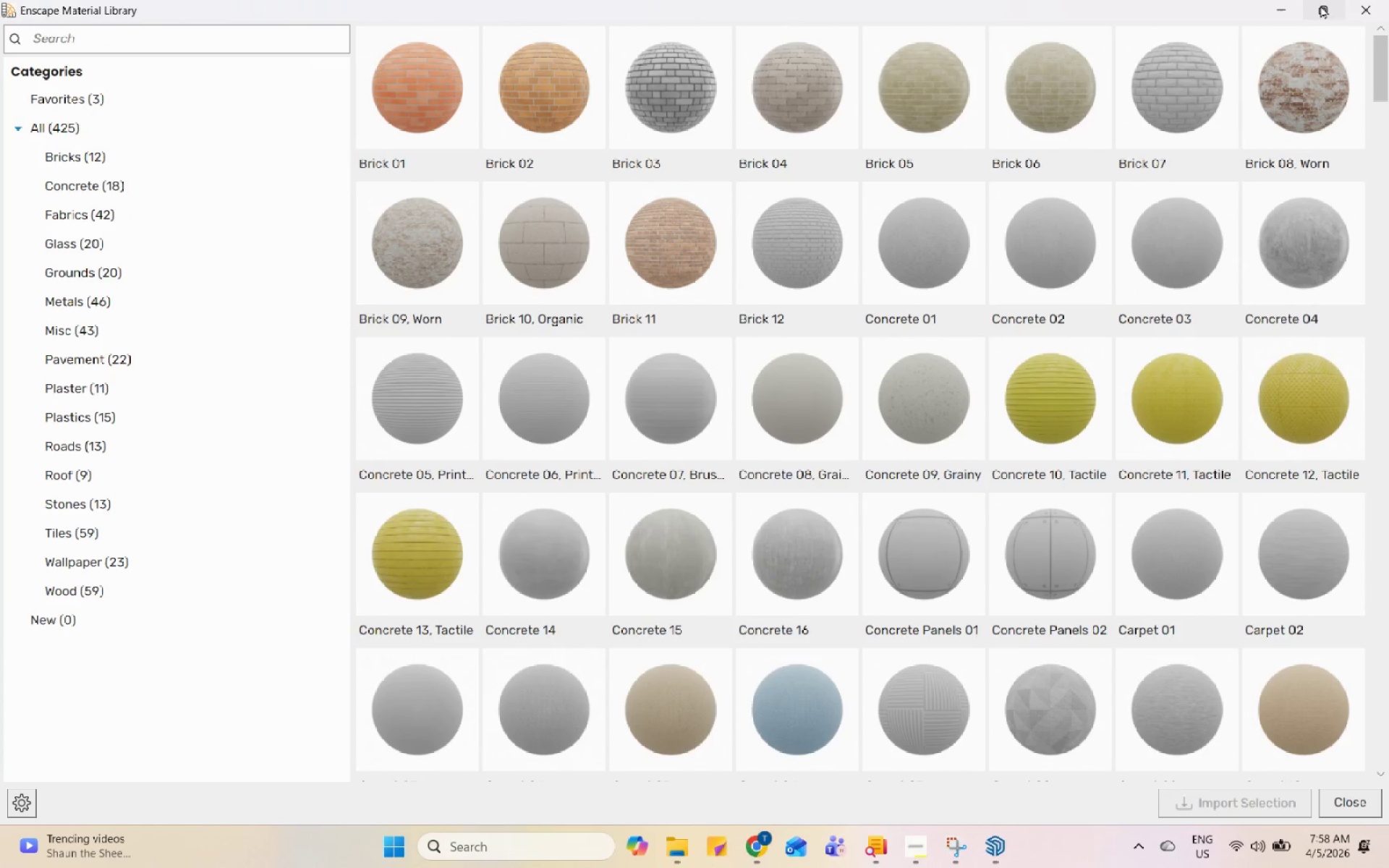 
left_click([1326, 7])
 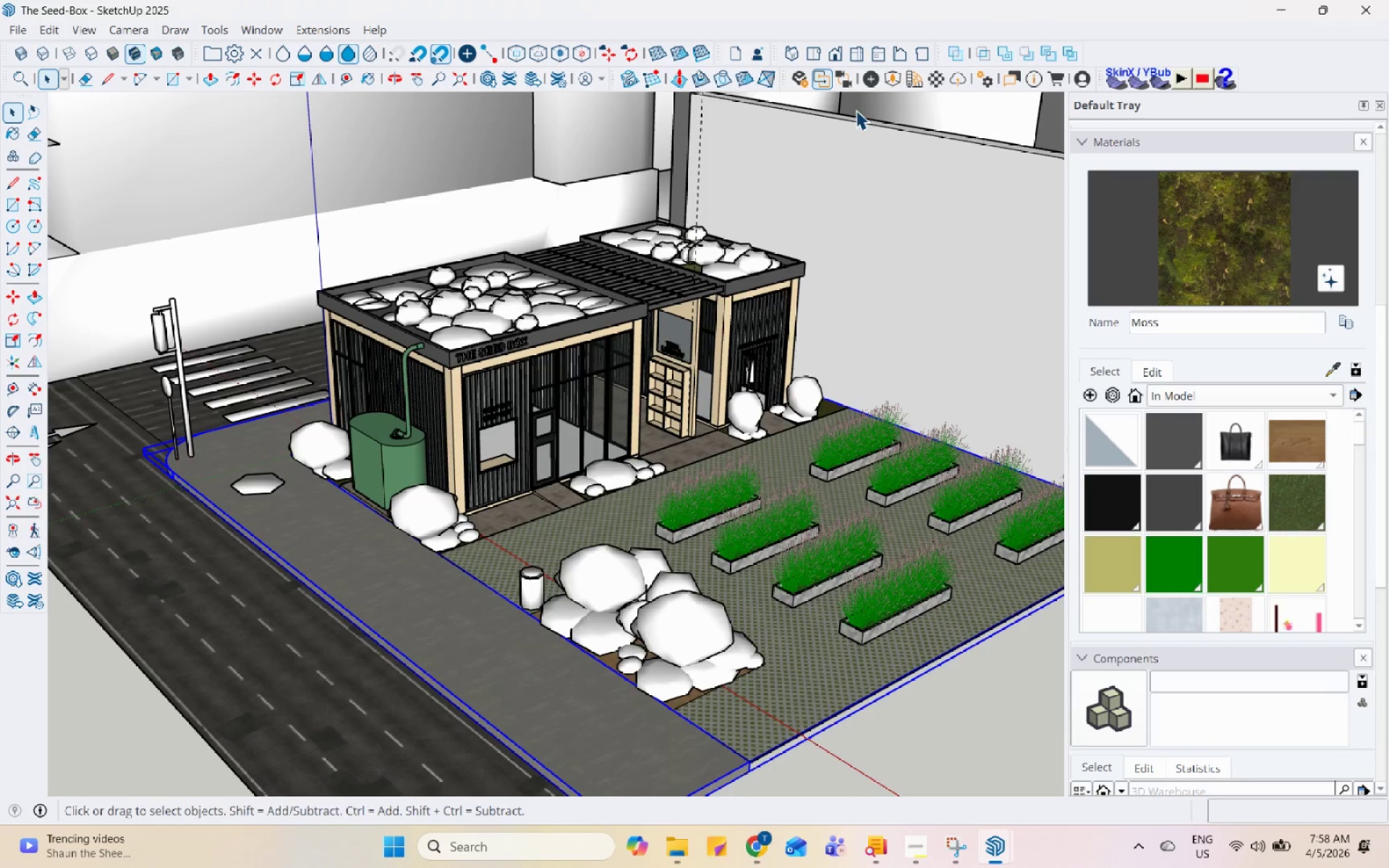 
left_click([890, 85])
 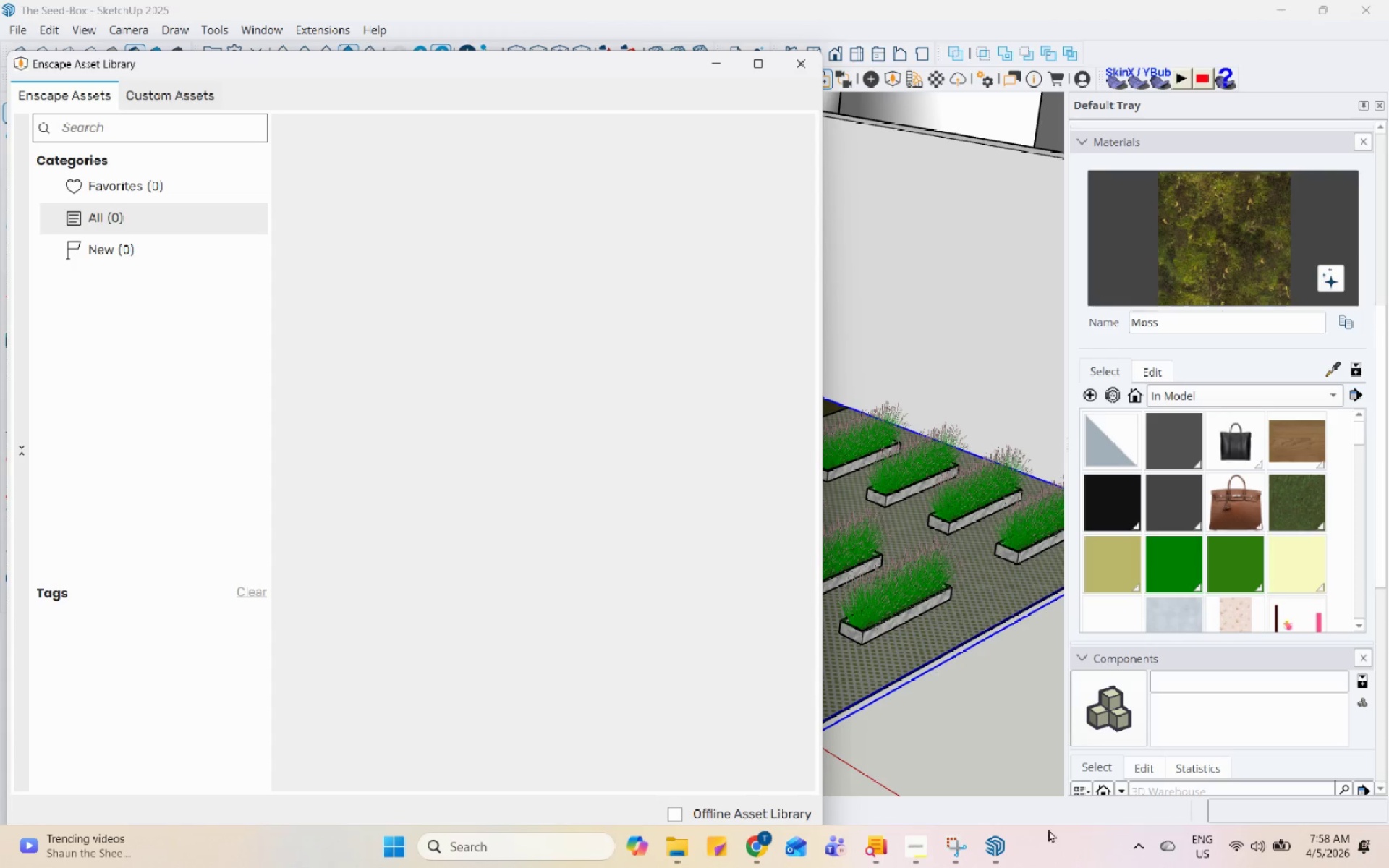 
left_click([922, 844])